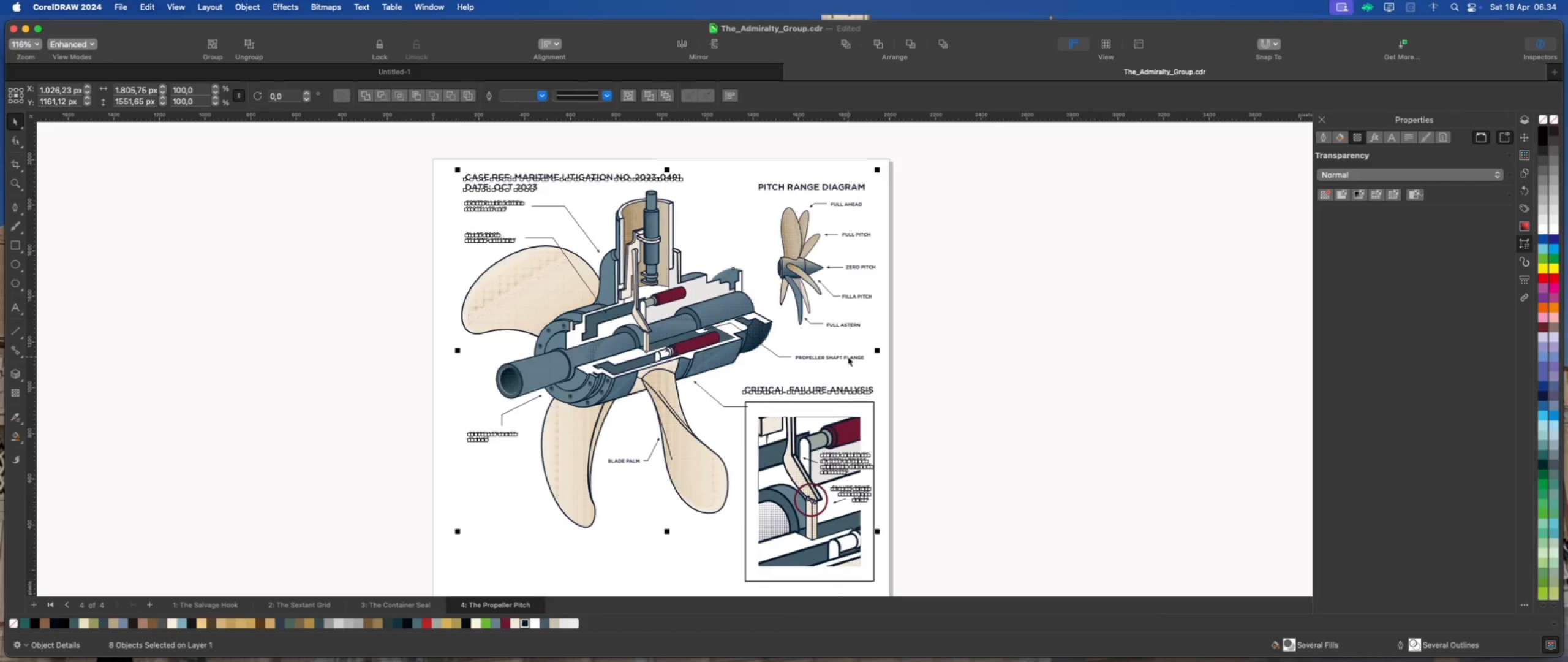 
left_click([848, 357])
 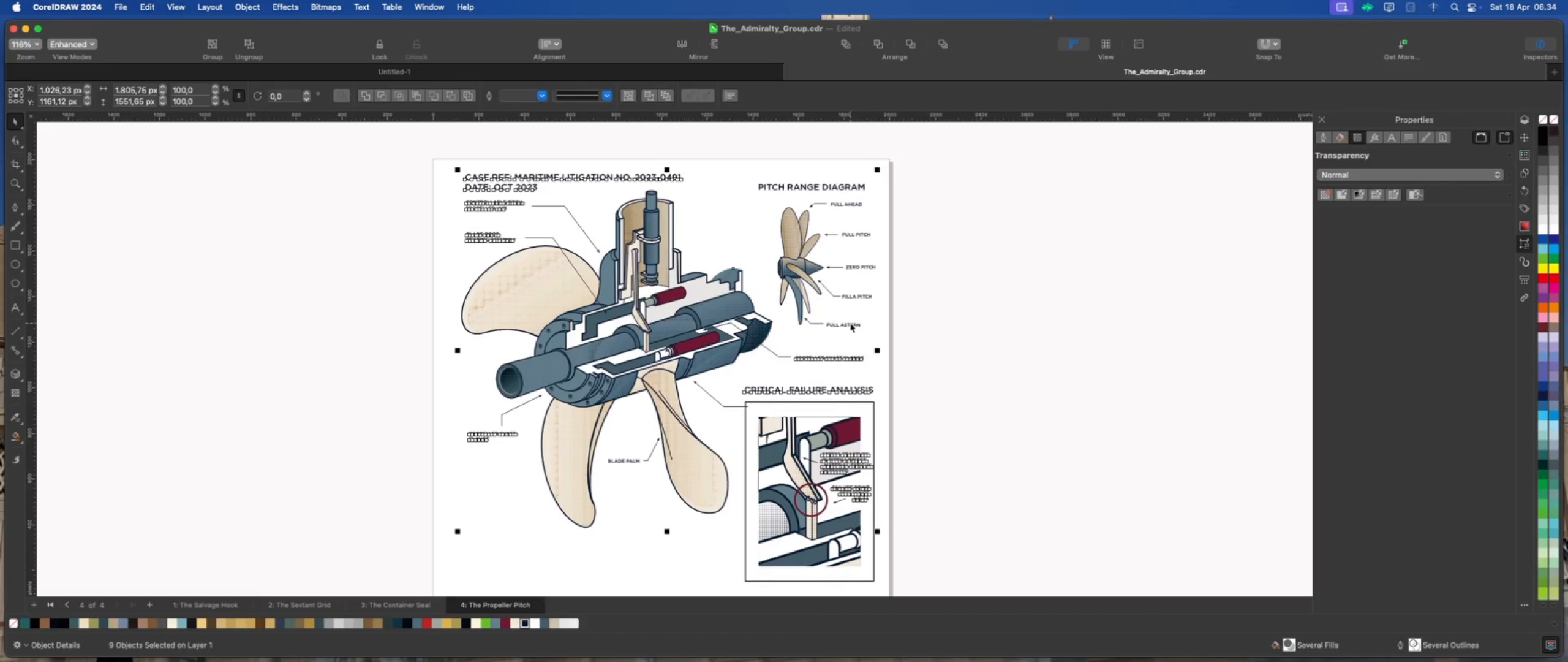 
left_click([850, 323])
 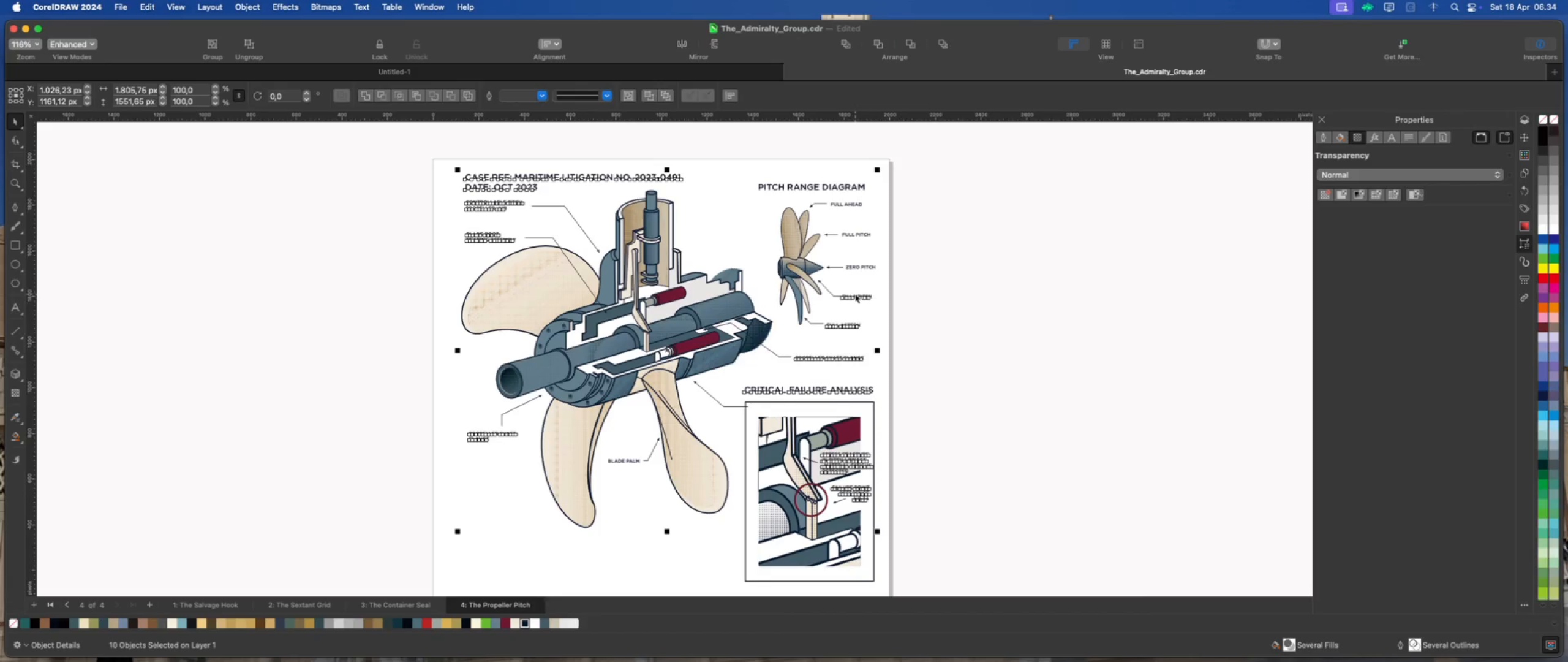 
left_click([855, 294])
 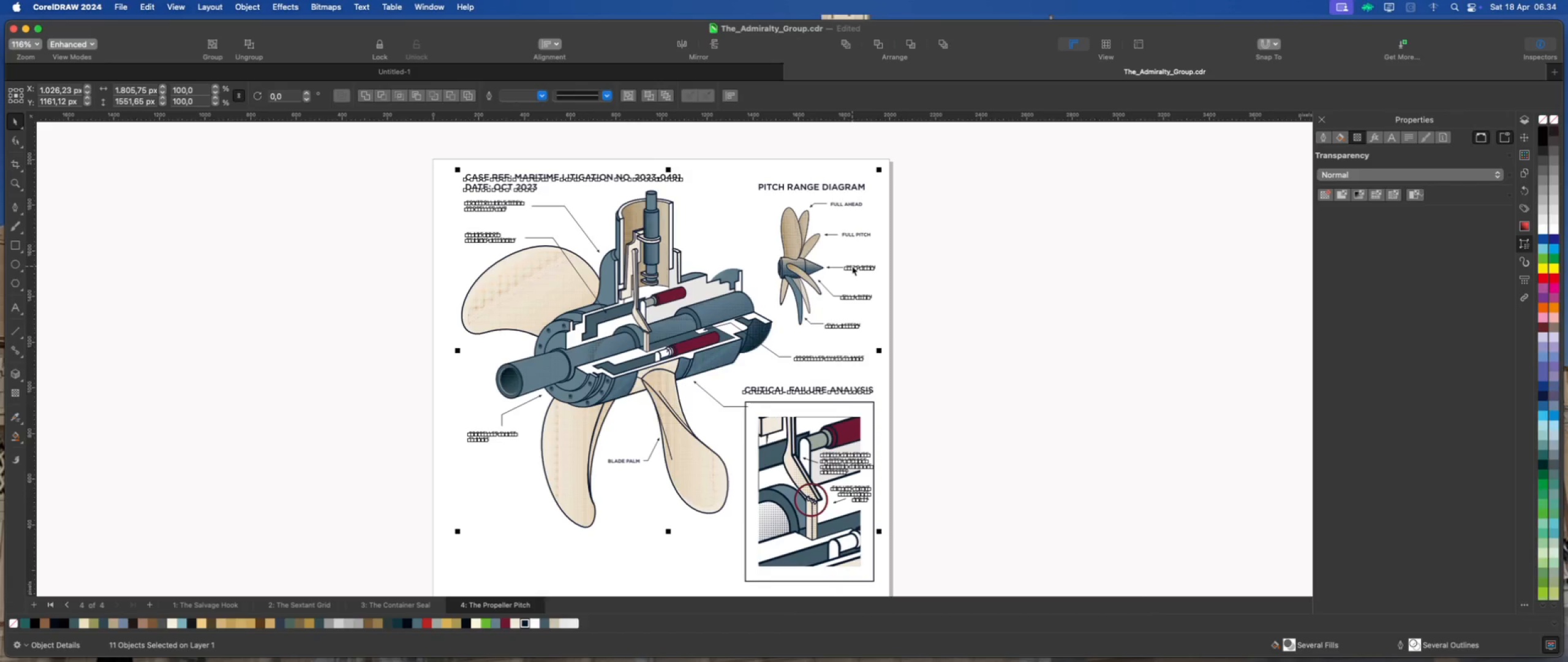 
left_click([852, 266])
 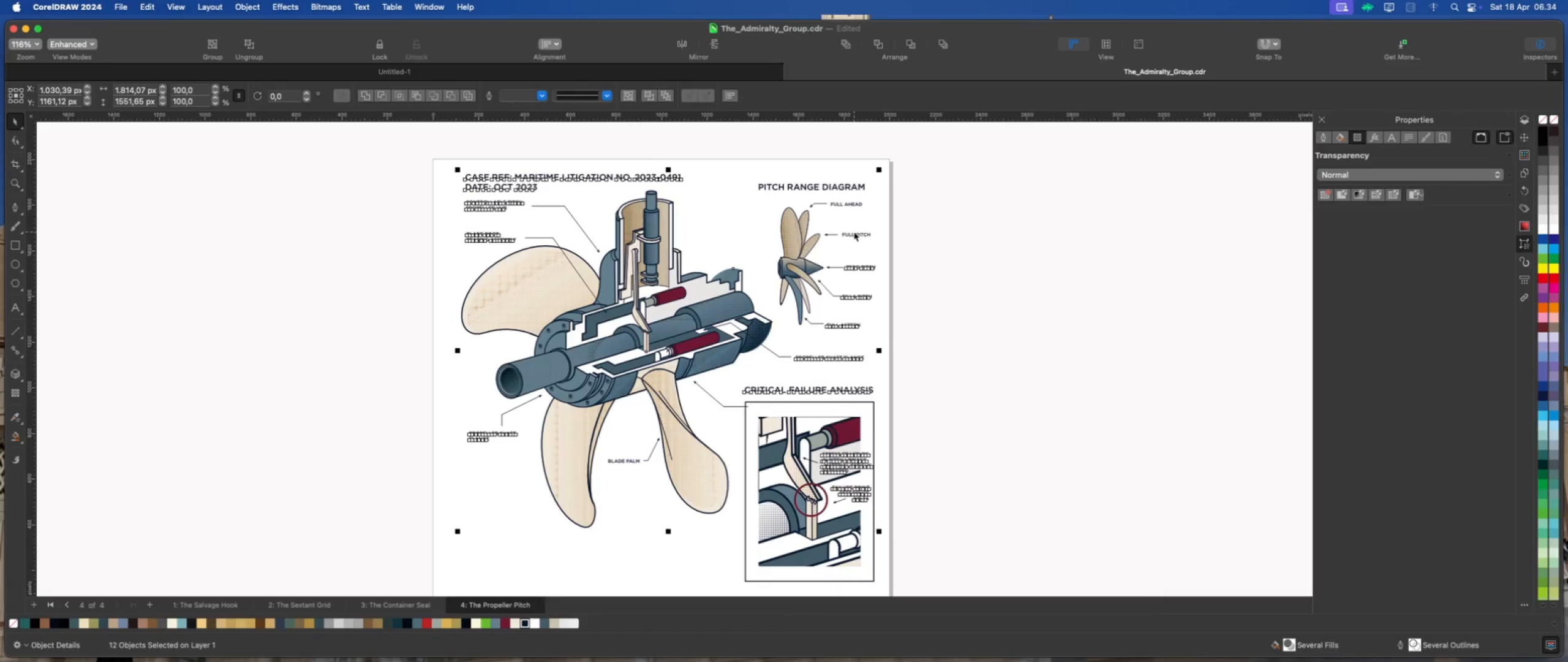 
left_click([854, 232])
 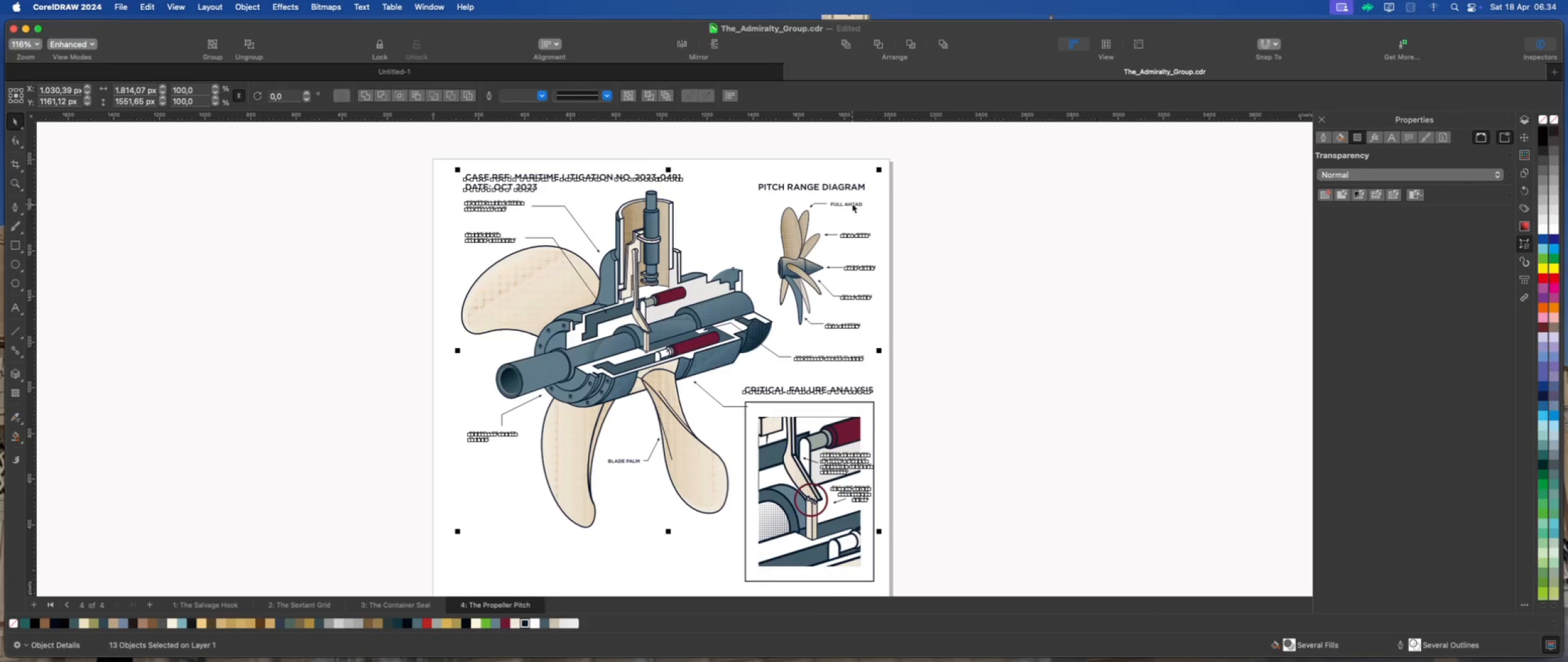 
left_click([852, 204])
 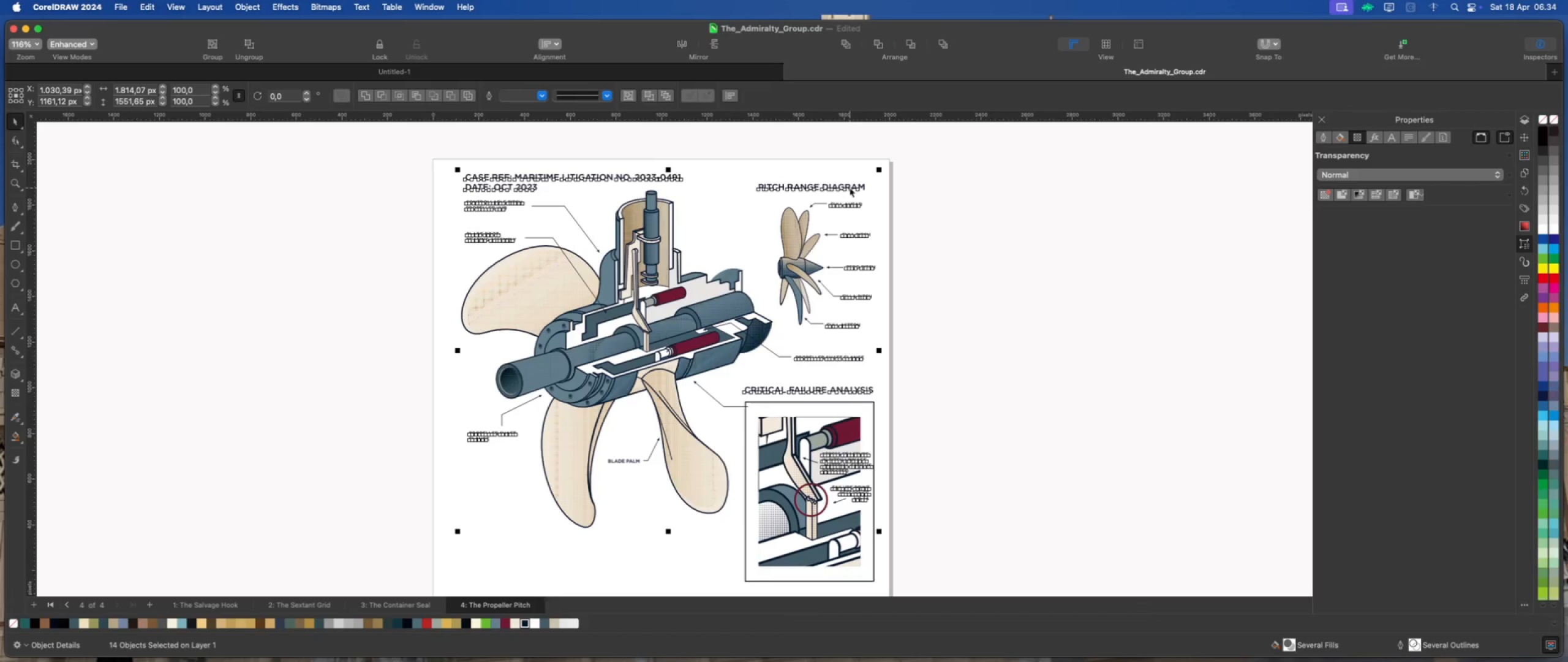 
left_click([850, 188])
 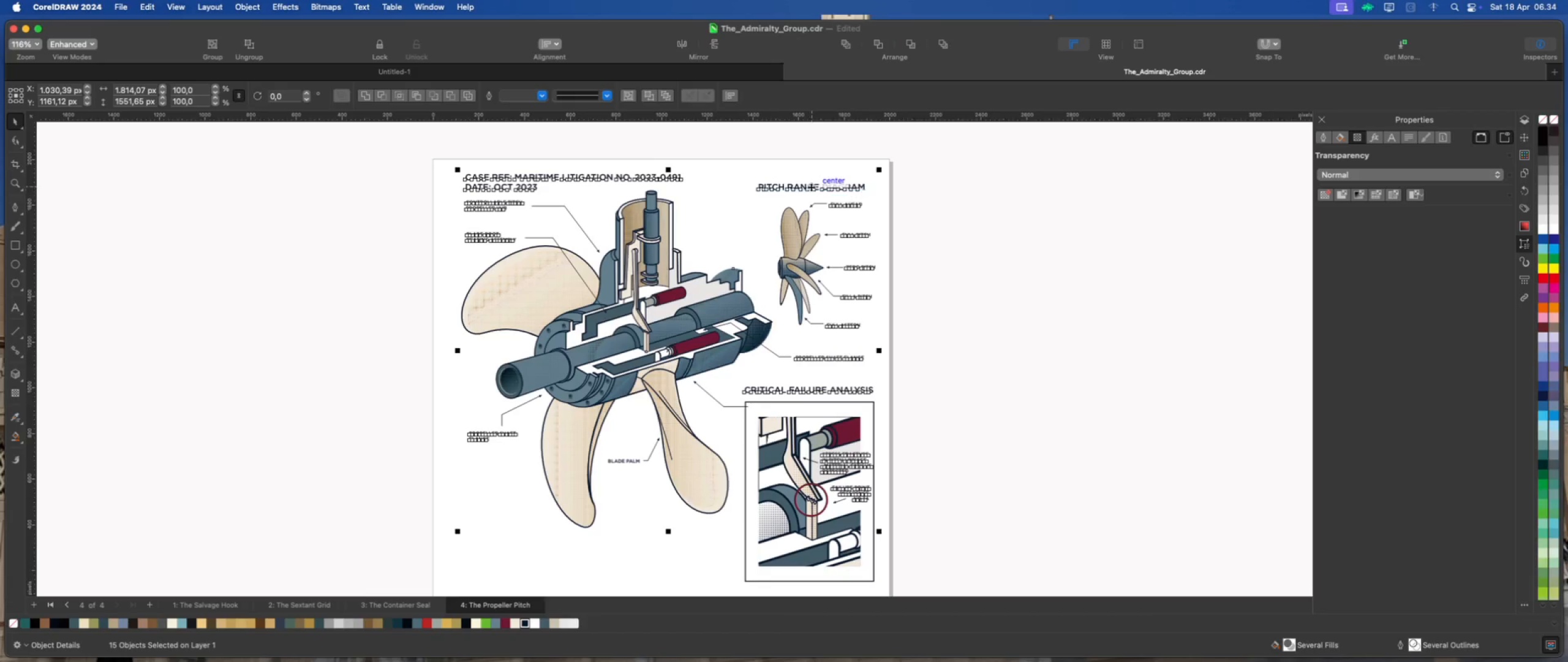 
right_click([811, 187])
 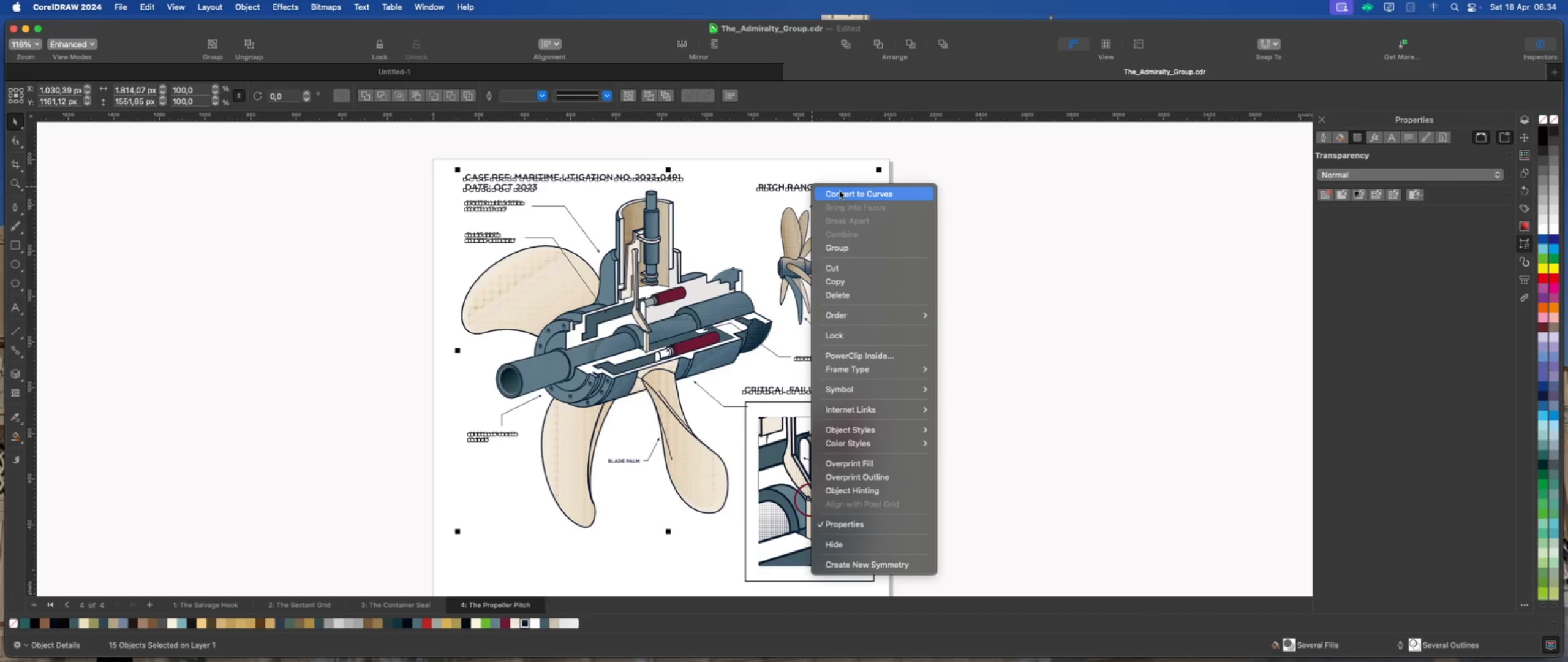 
left_click([840, 191])
 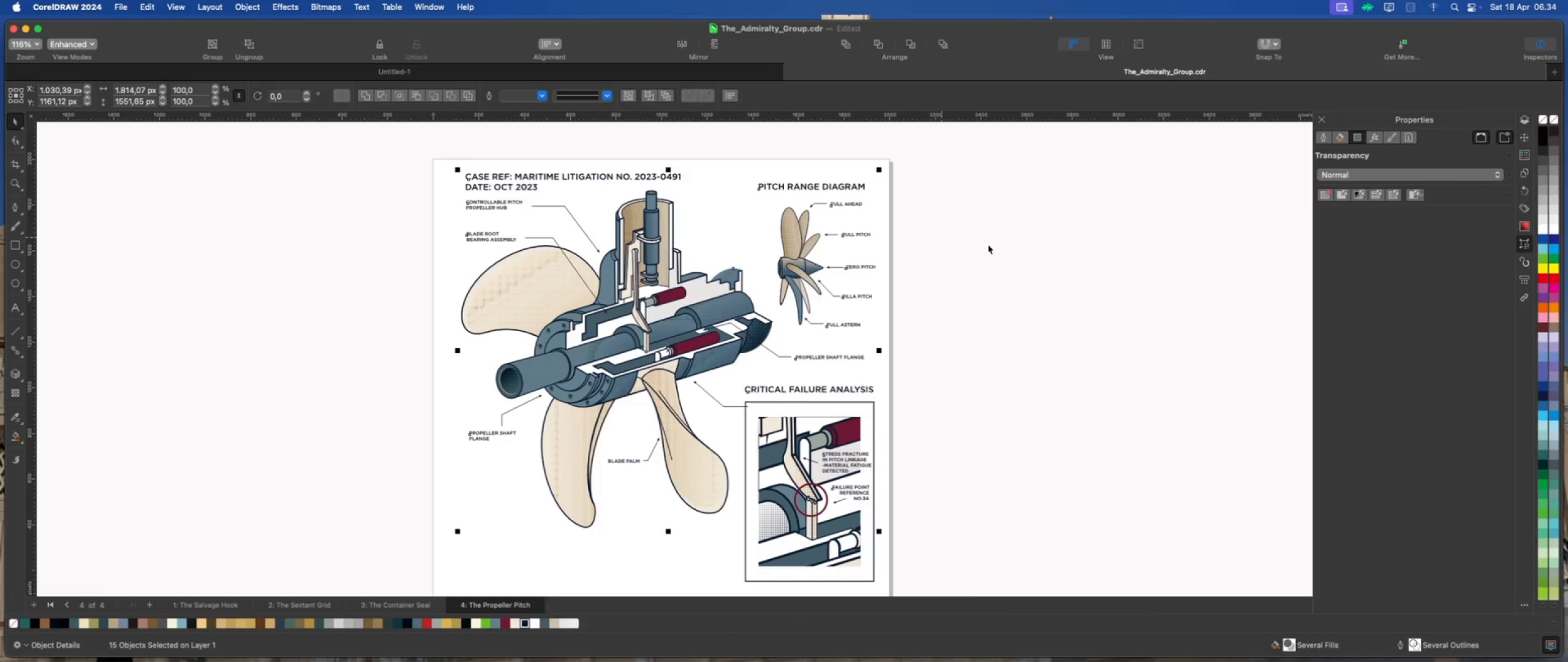 
left_click([988, 245])
 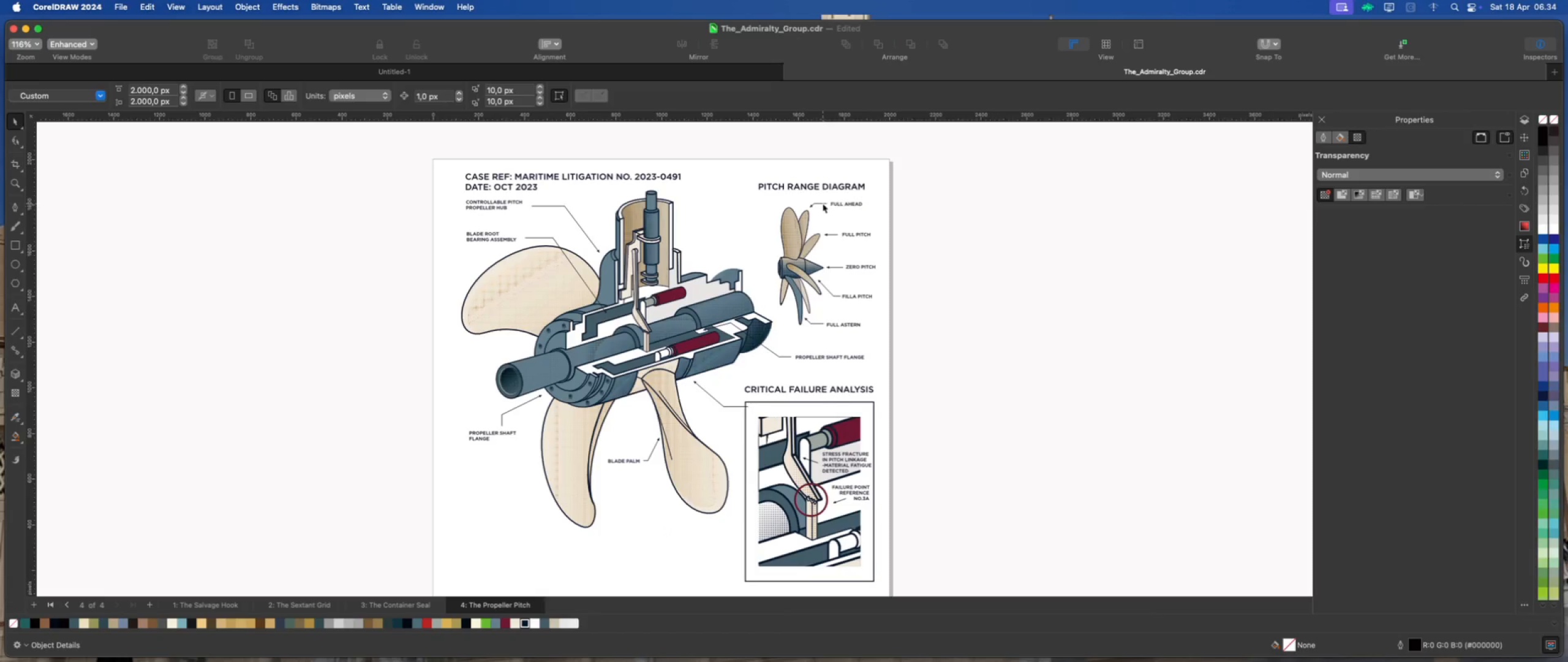 
left_click([823, 204])
 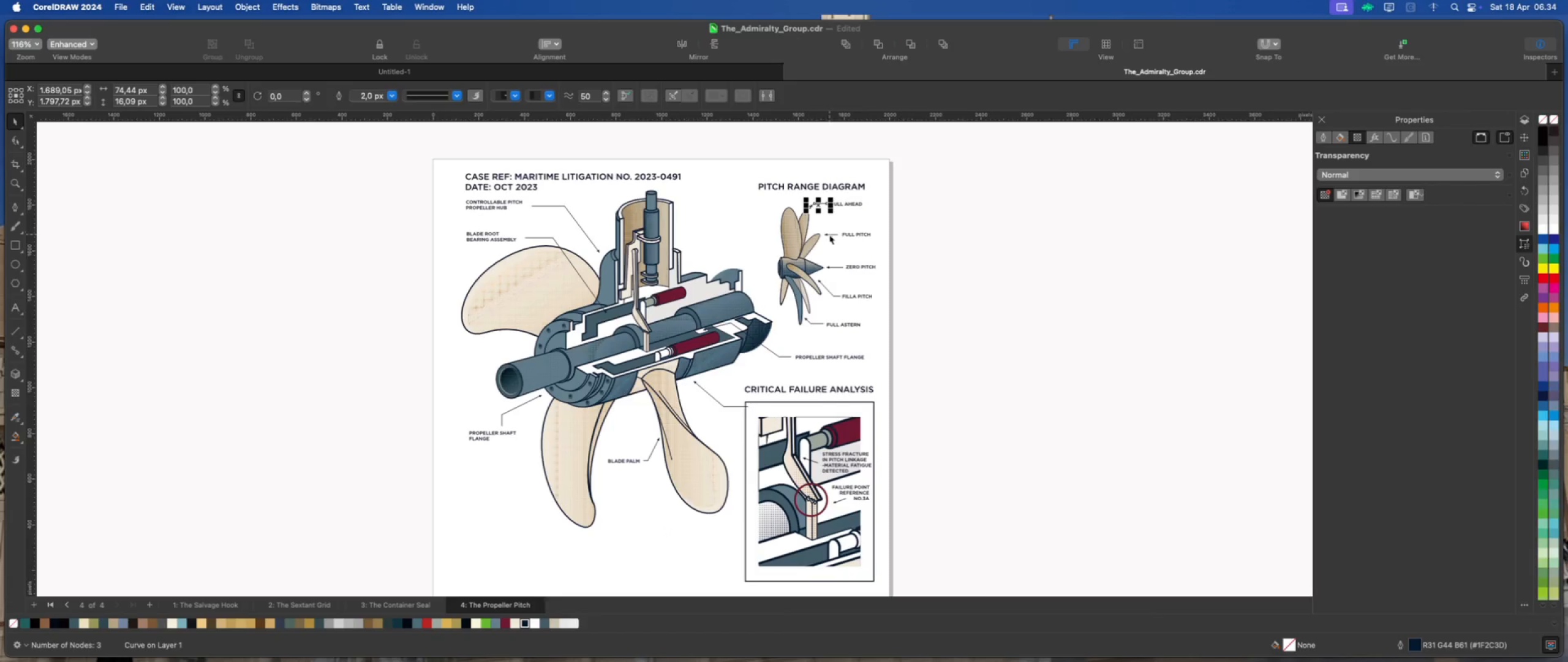 
hold_key(key=ShiftLeft, duration=20.25)
left_click([832, 233])
 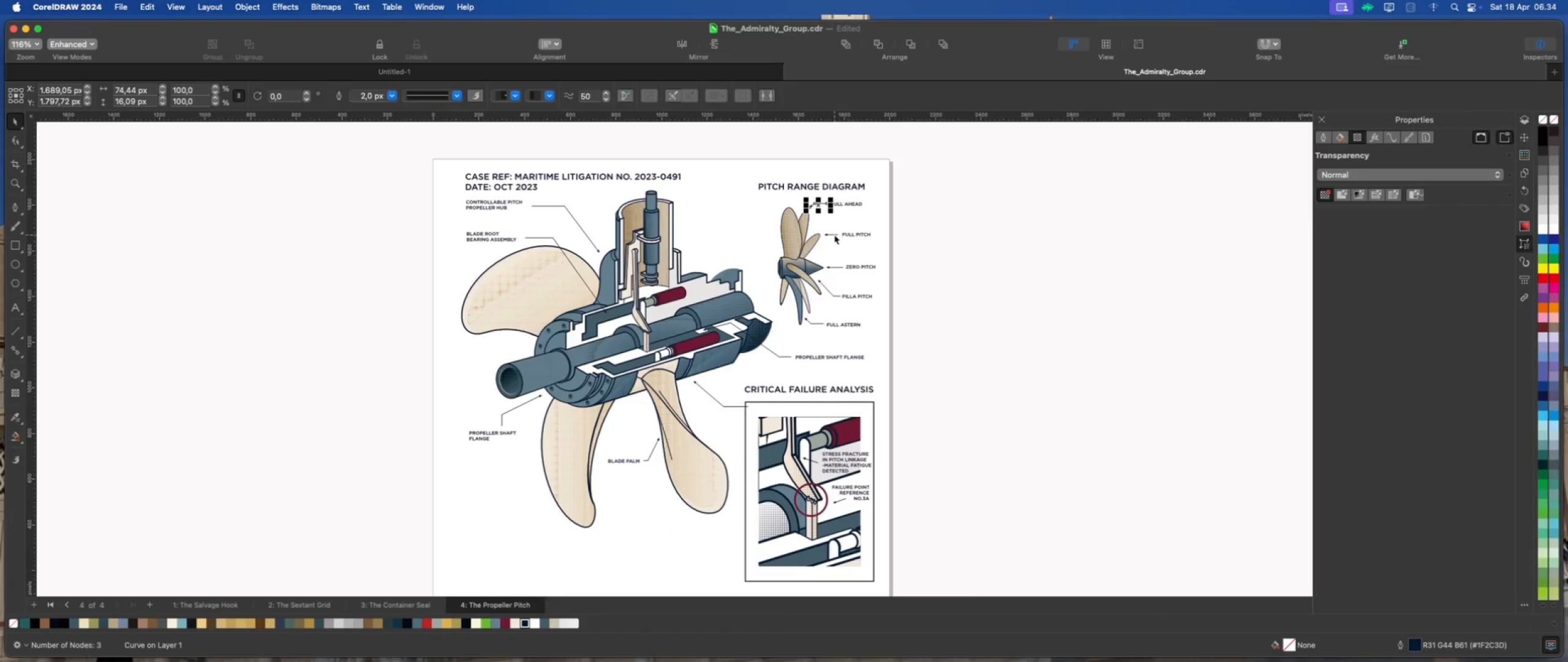 
left_click([834, 234])
 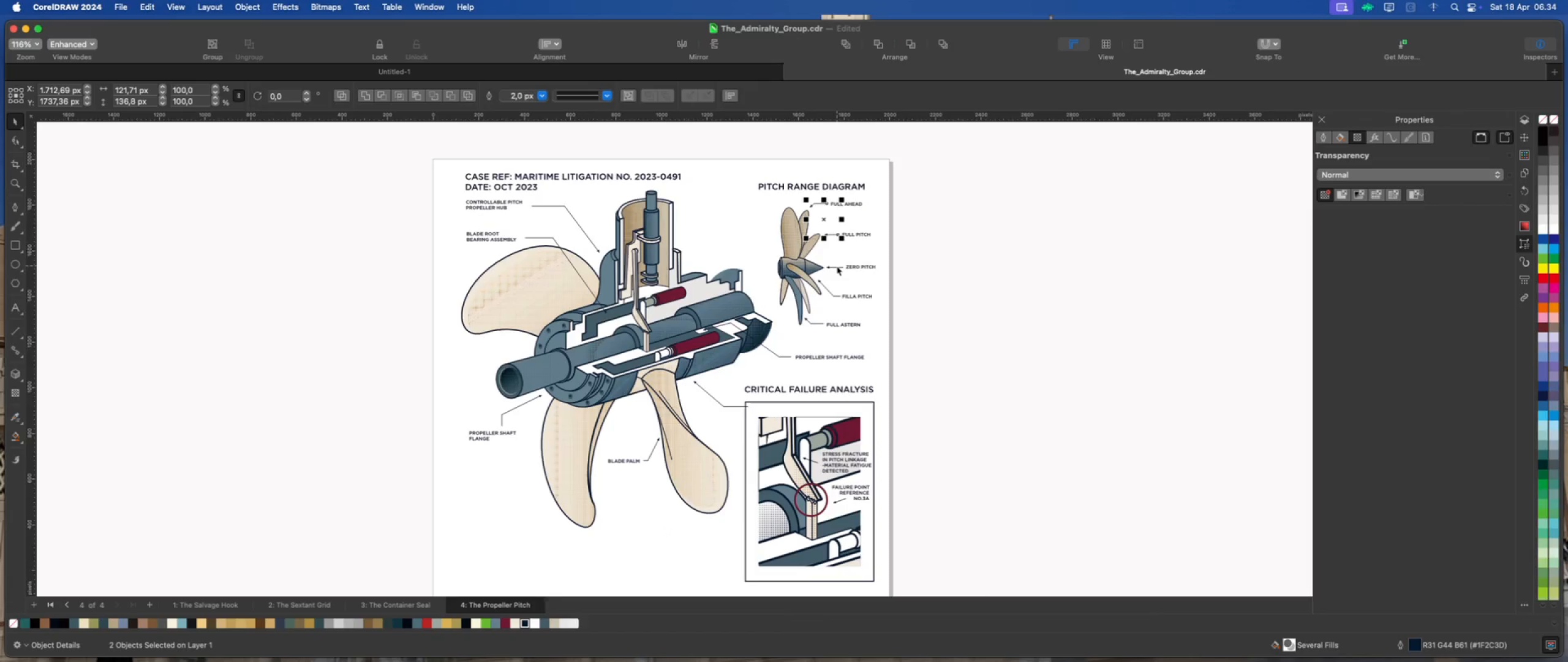 
left_click([837, 266])
 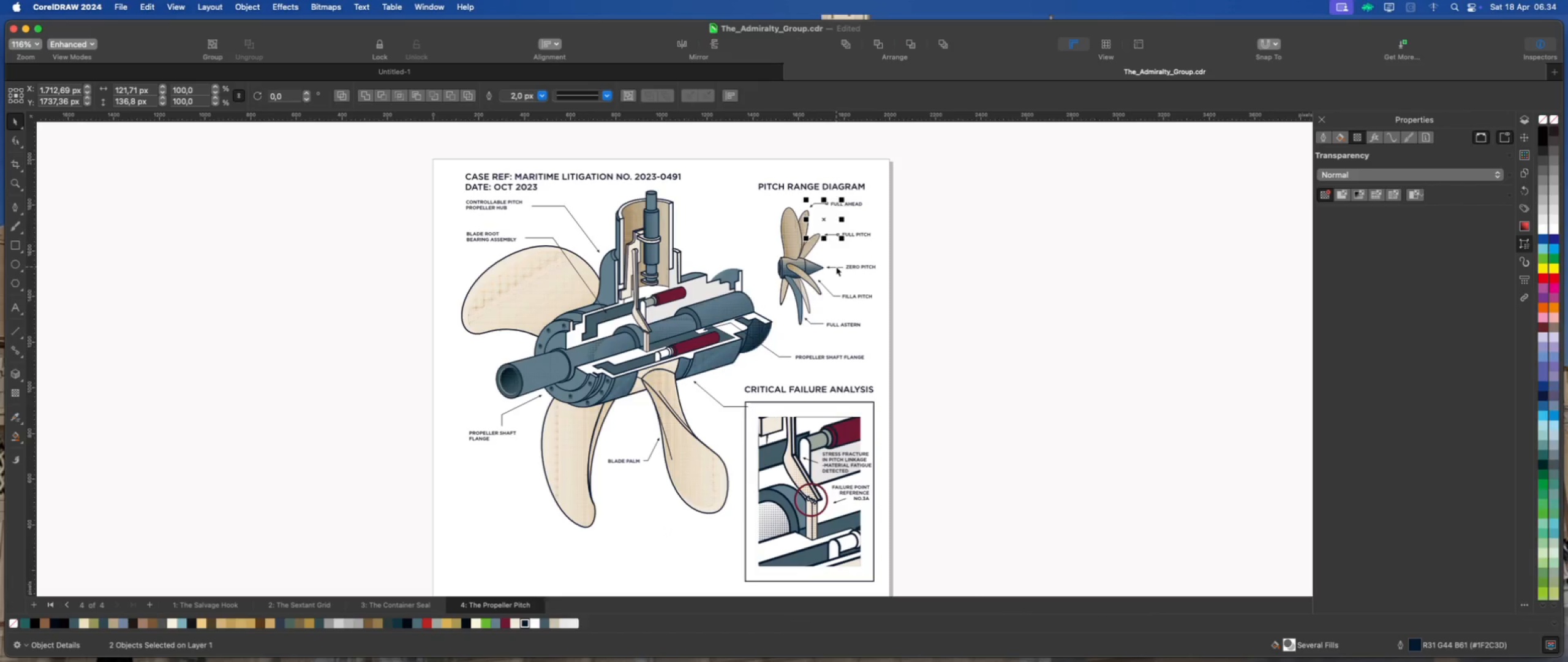 
left_click([836, 267])
 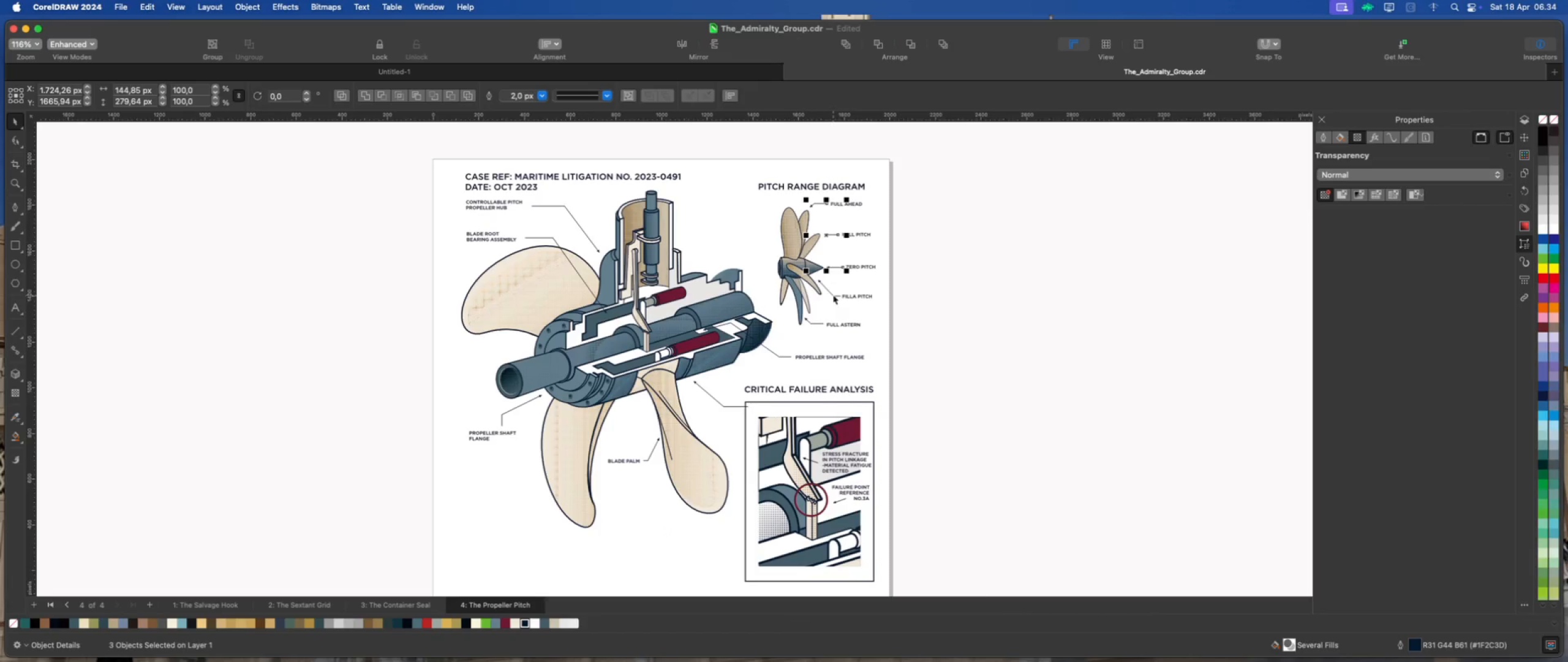 
left_click([833, 295])
 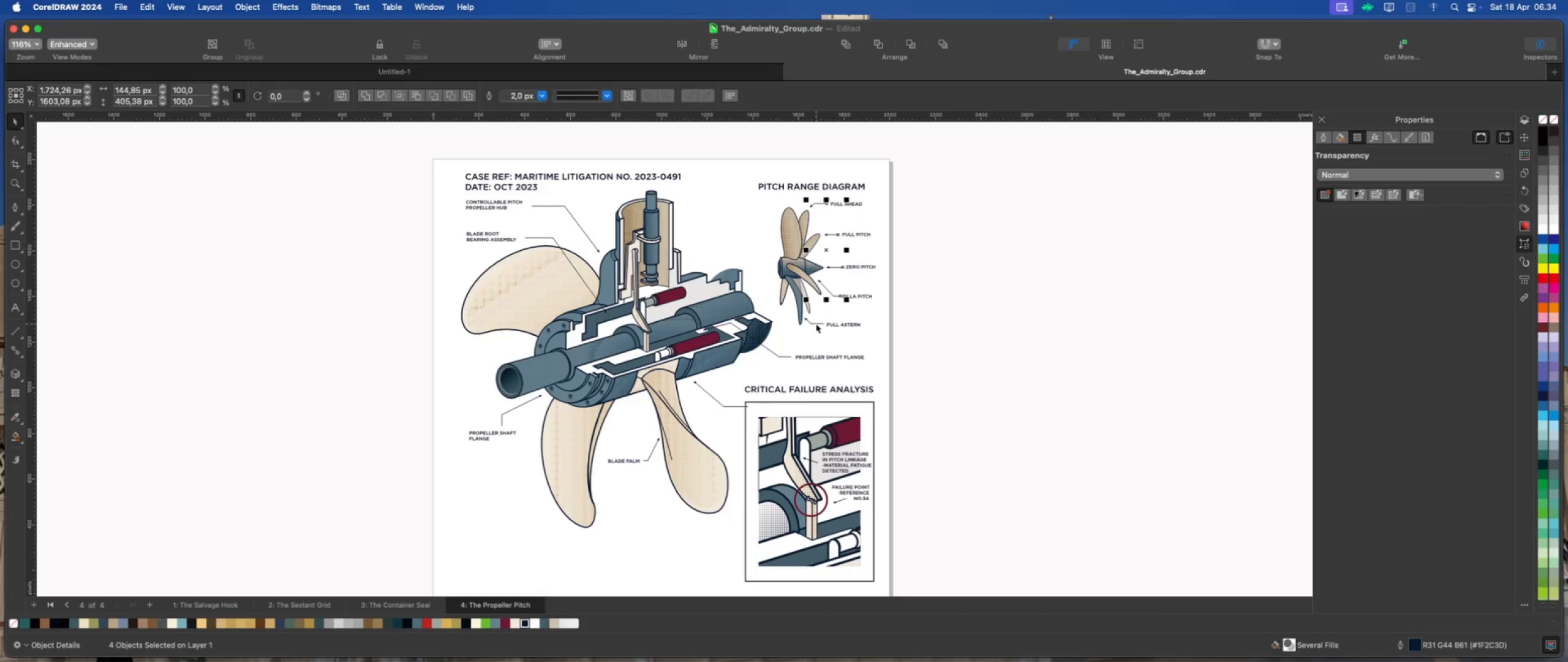 
left_click([816, 324])
 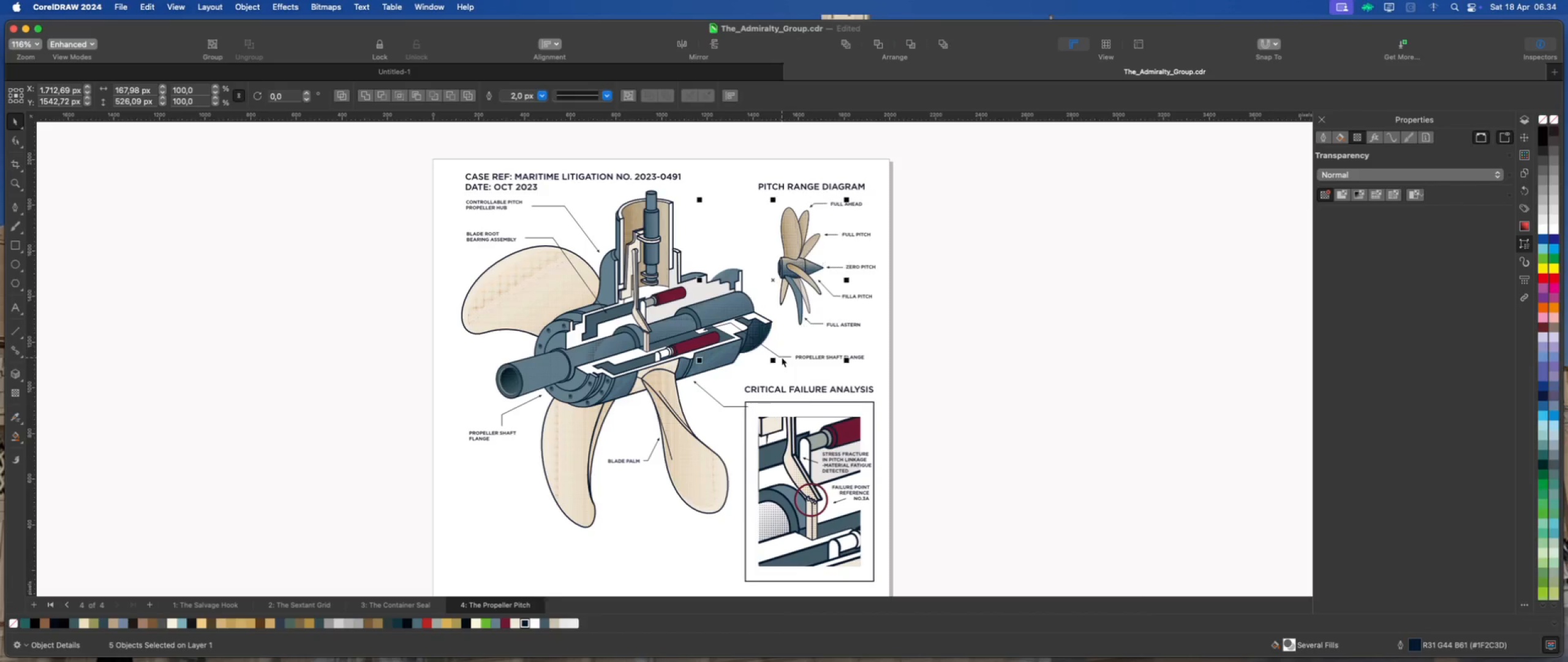 
left_click([782, 357])
 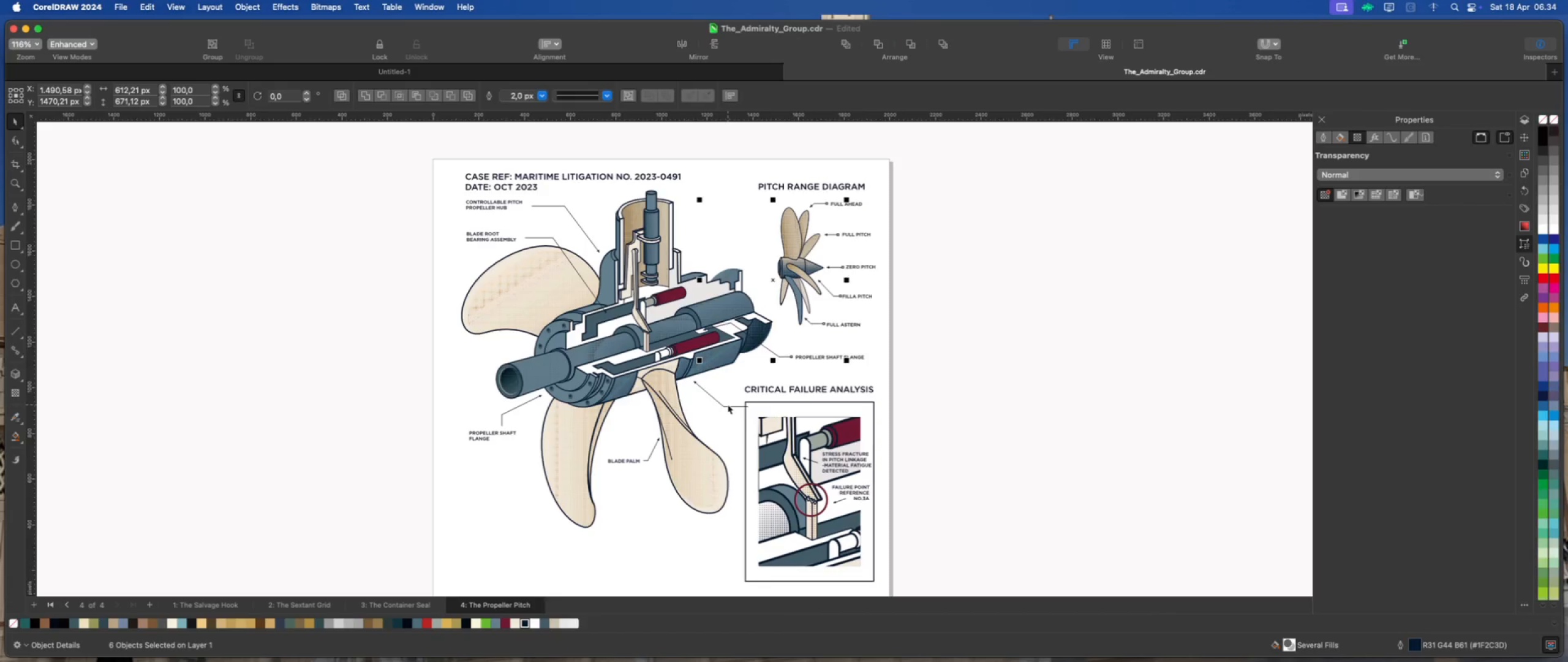 
left_click([728, 405])
 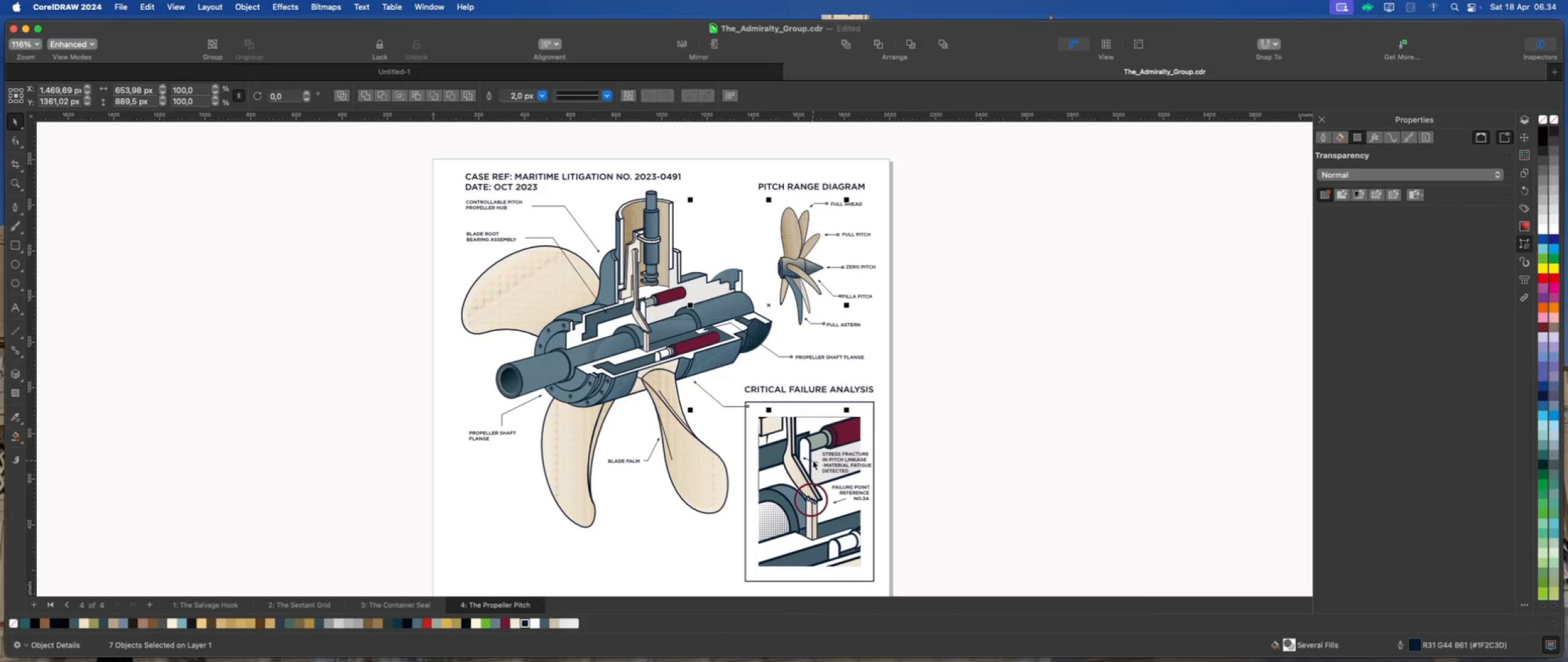 
left_click([813, 460])
 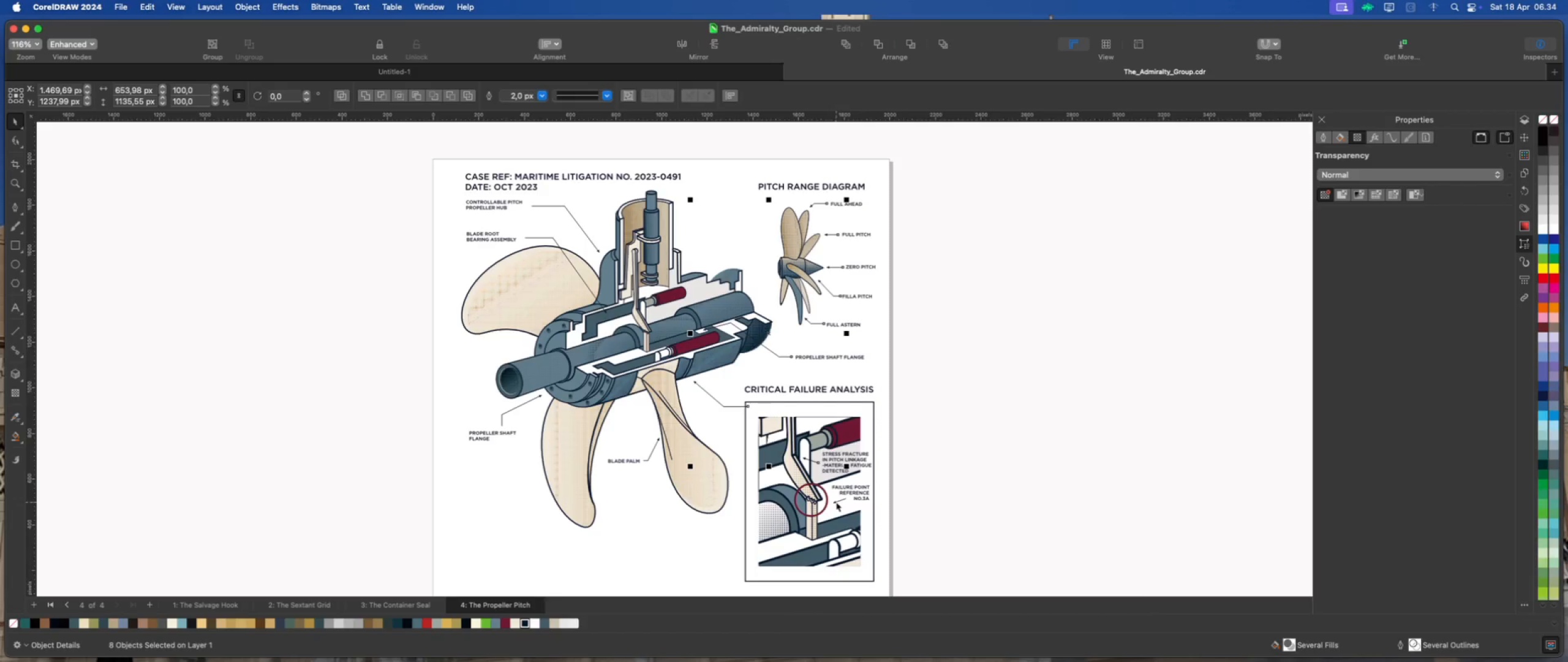 
left_click([836, 502])
 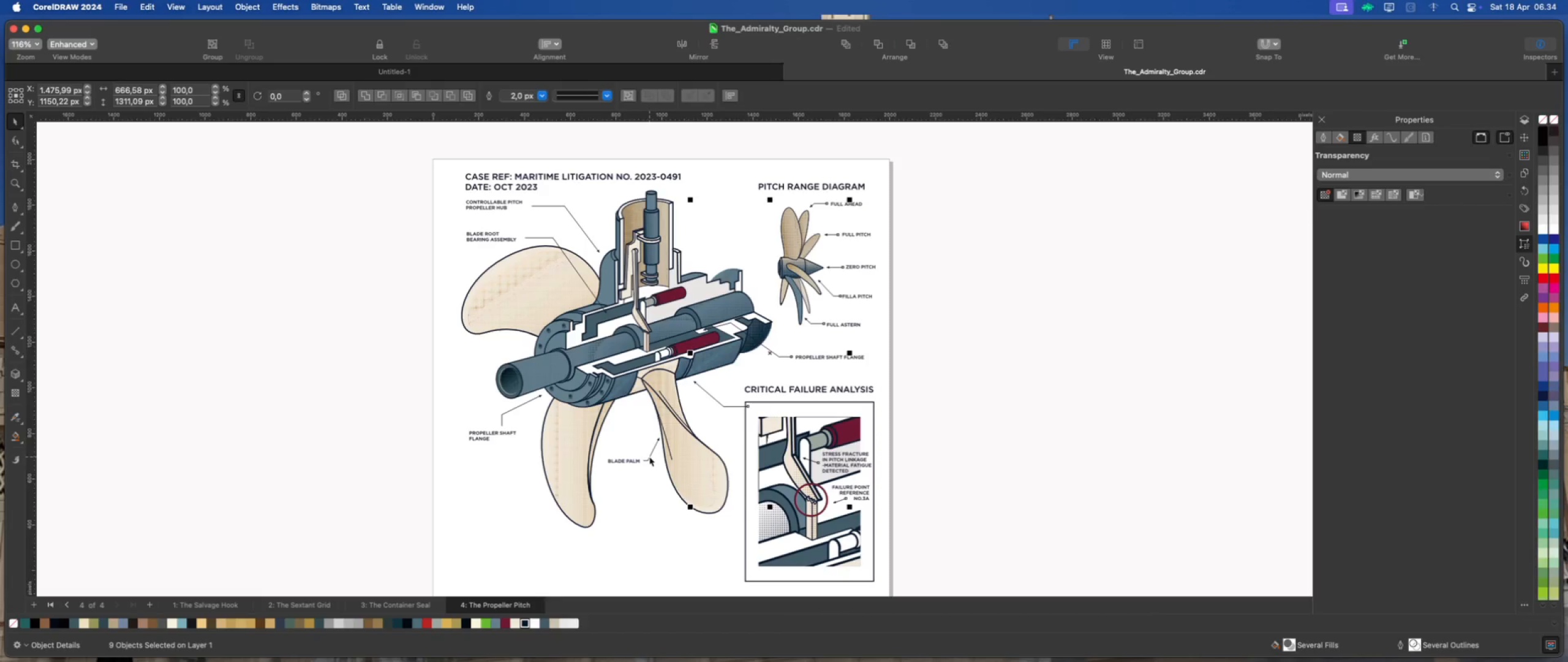 
left_click([649, 455])
 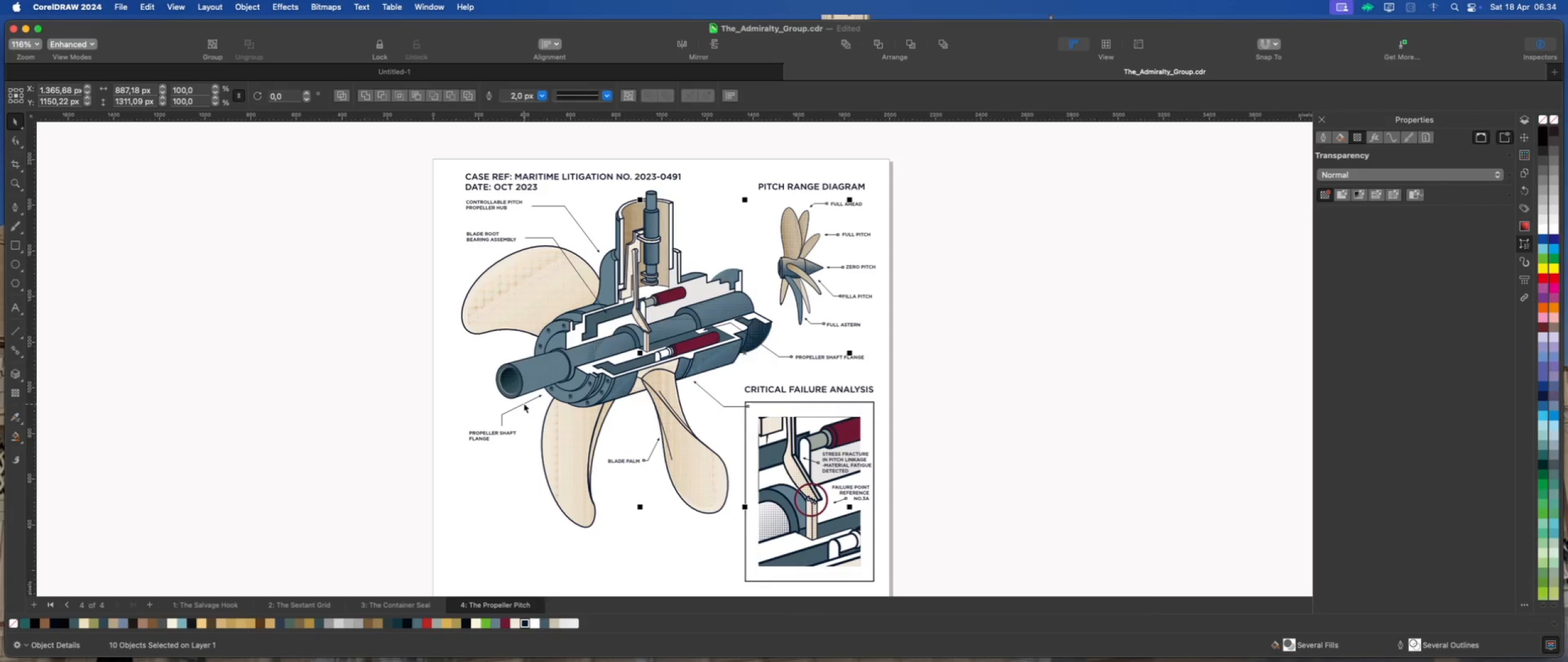 
left_click([524, 402])
 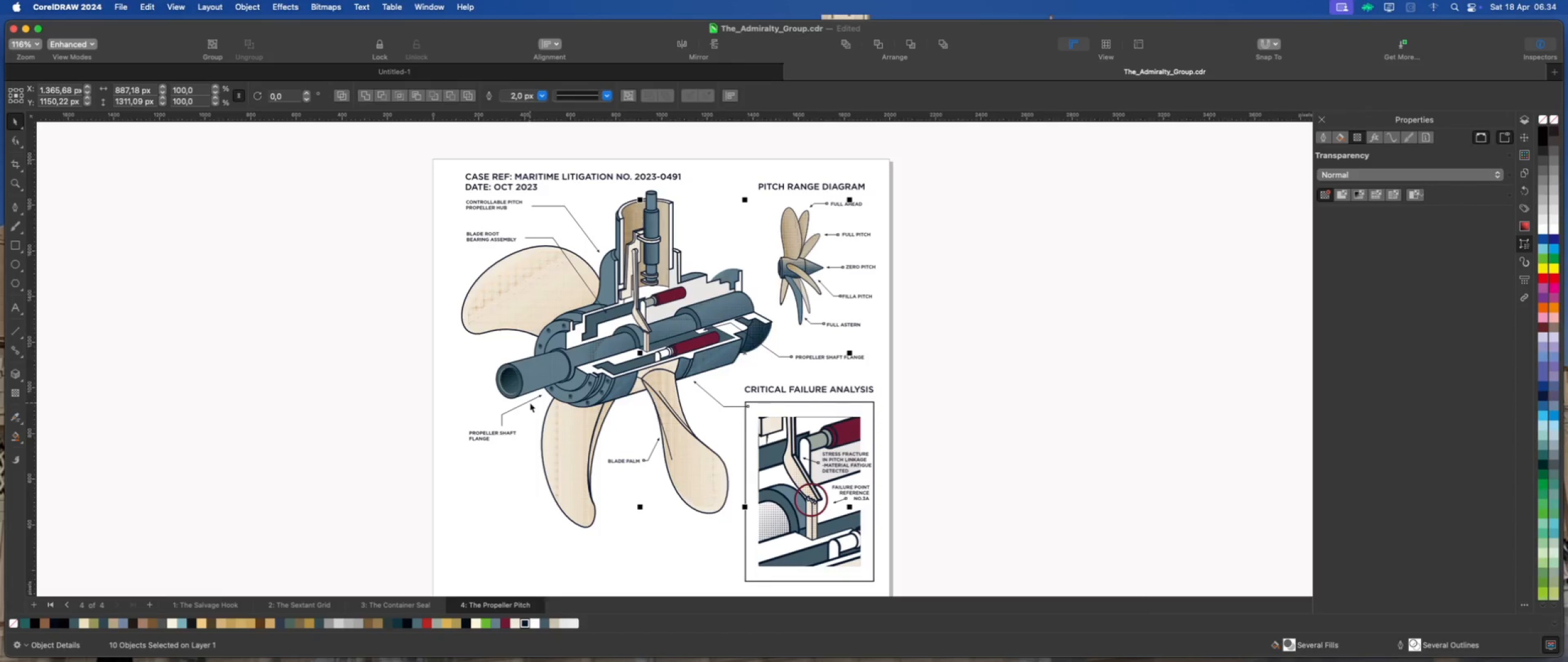 
left_click([529, 401])
 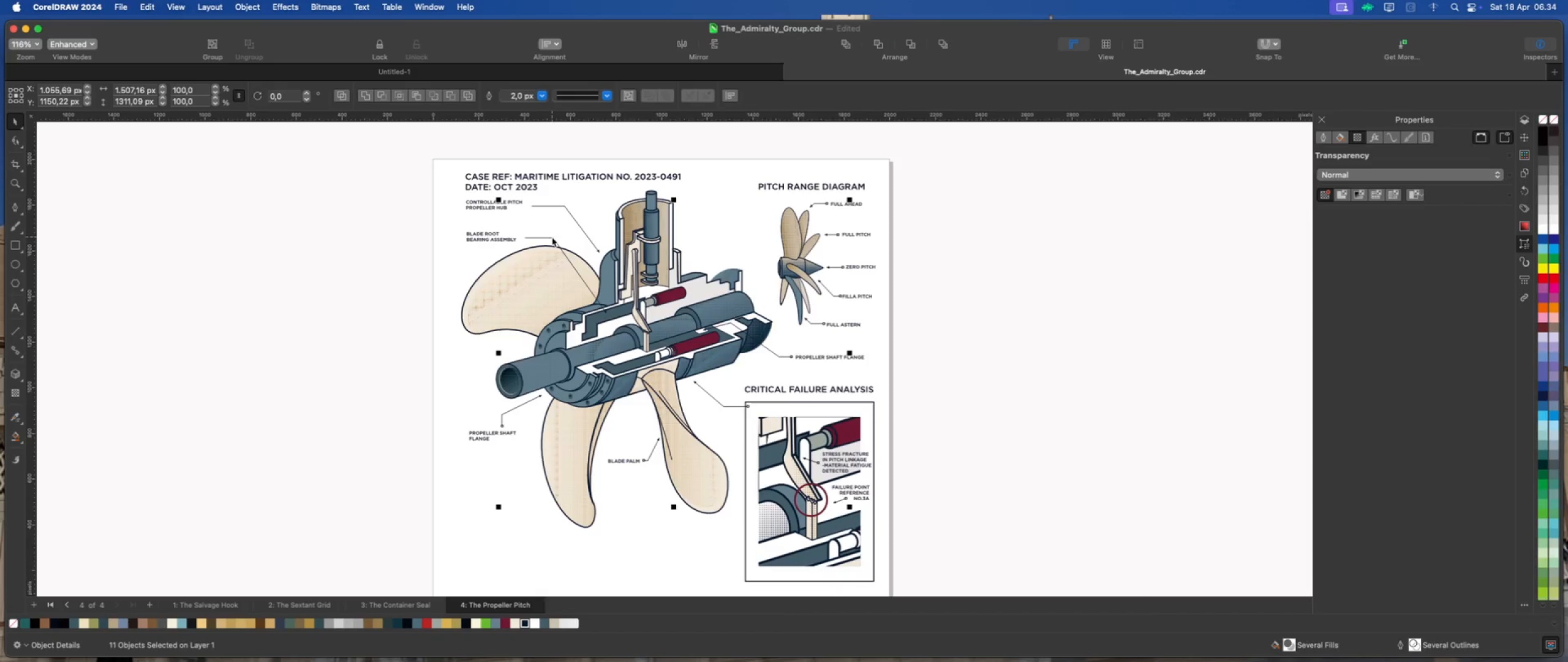 
left_click([551, 238])
 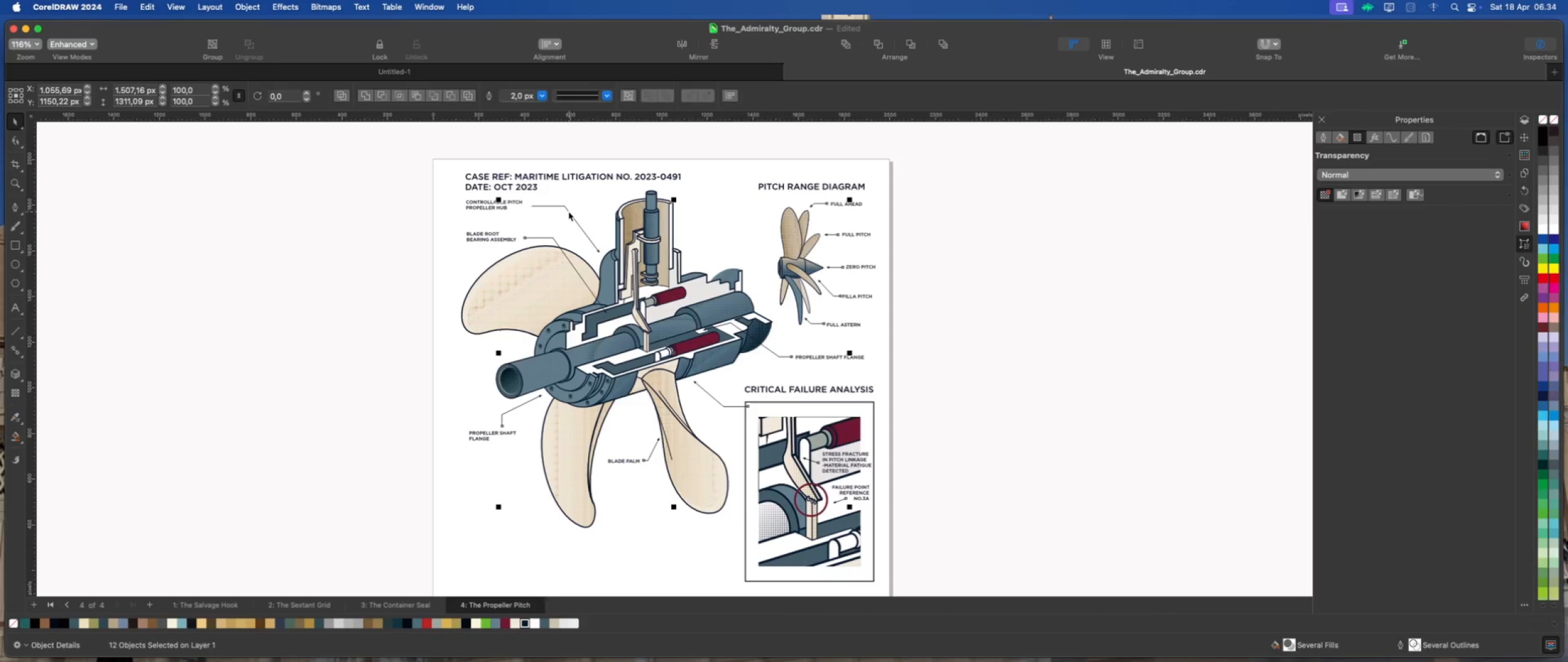 
left_click([568, 211])
 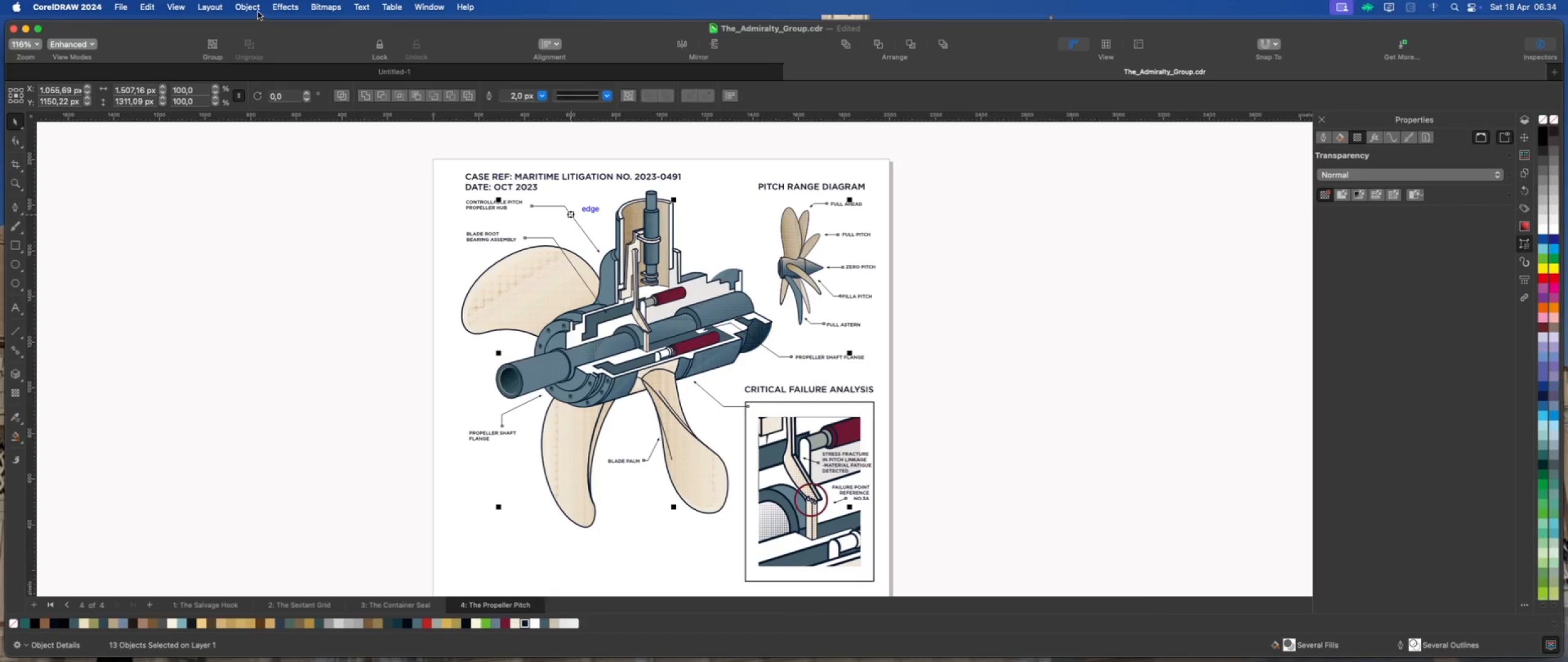 
left_click([254, 9])
 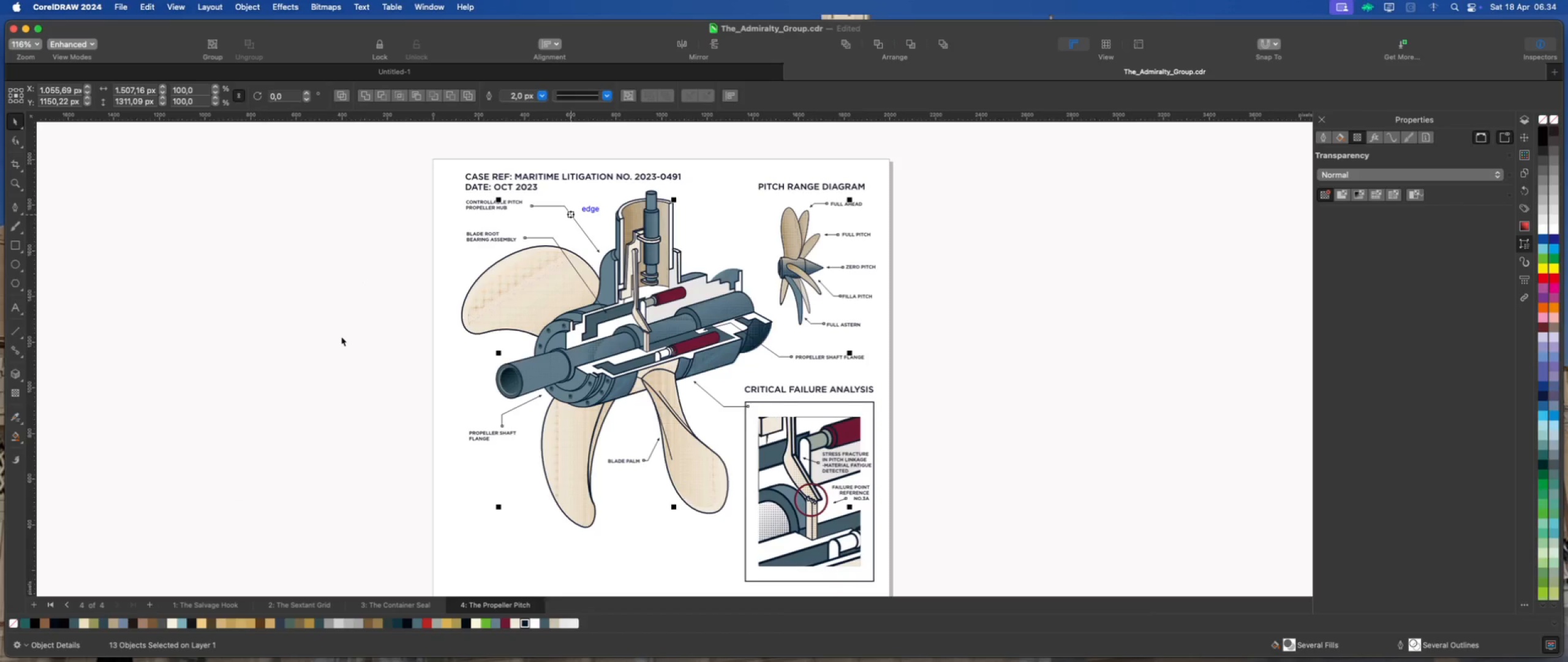 
left_click([353, 329])
 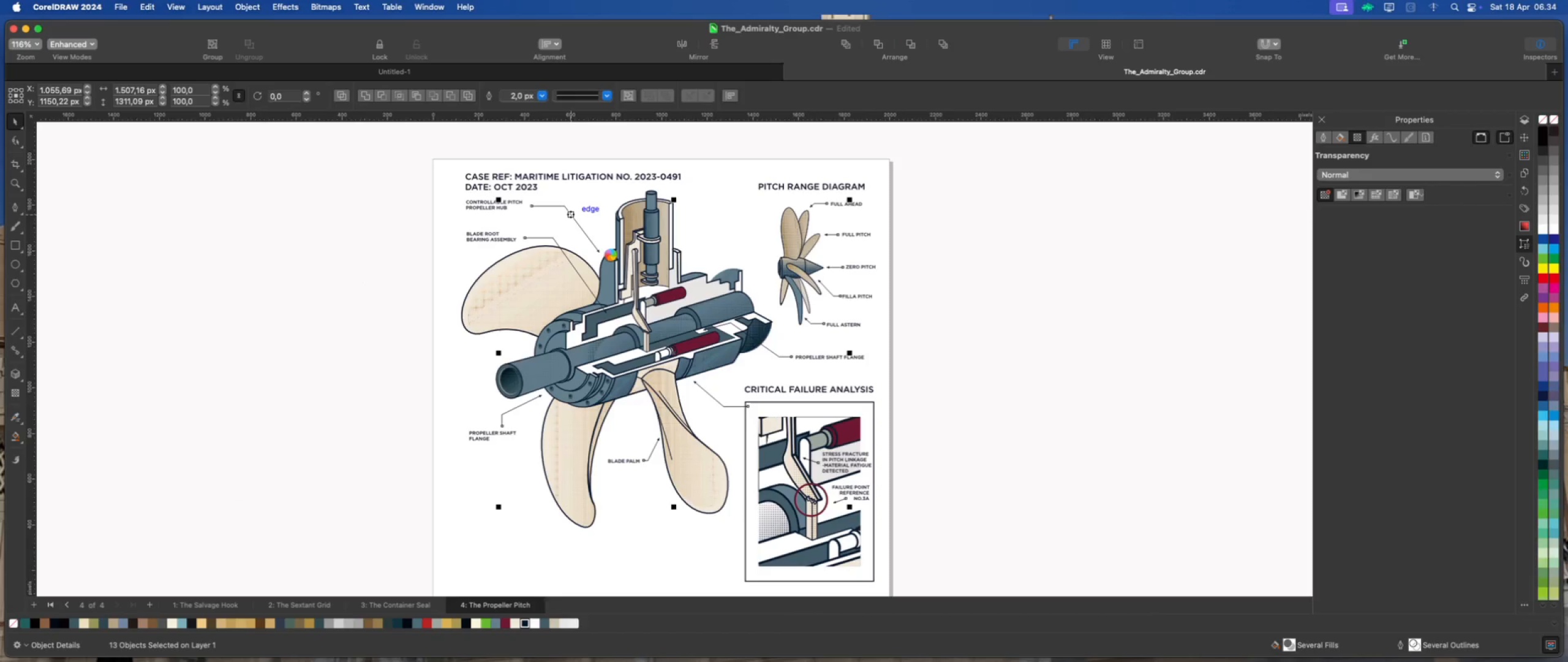 
scroll: coordinate [611, 255], scroll_direction: down, amount: 2.0
 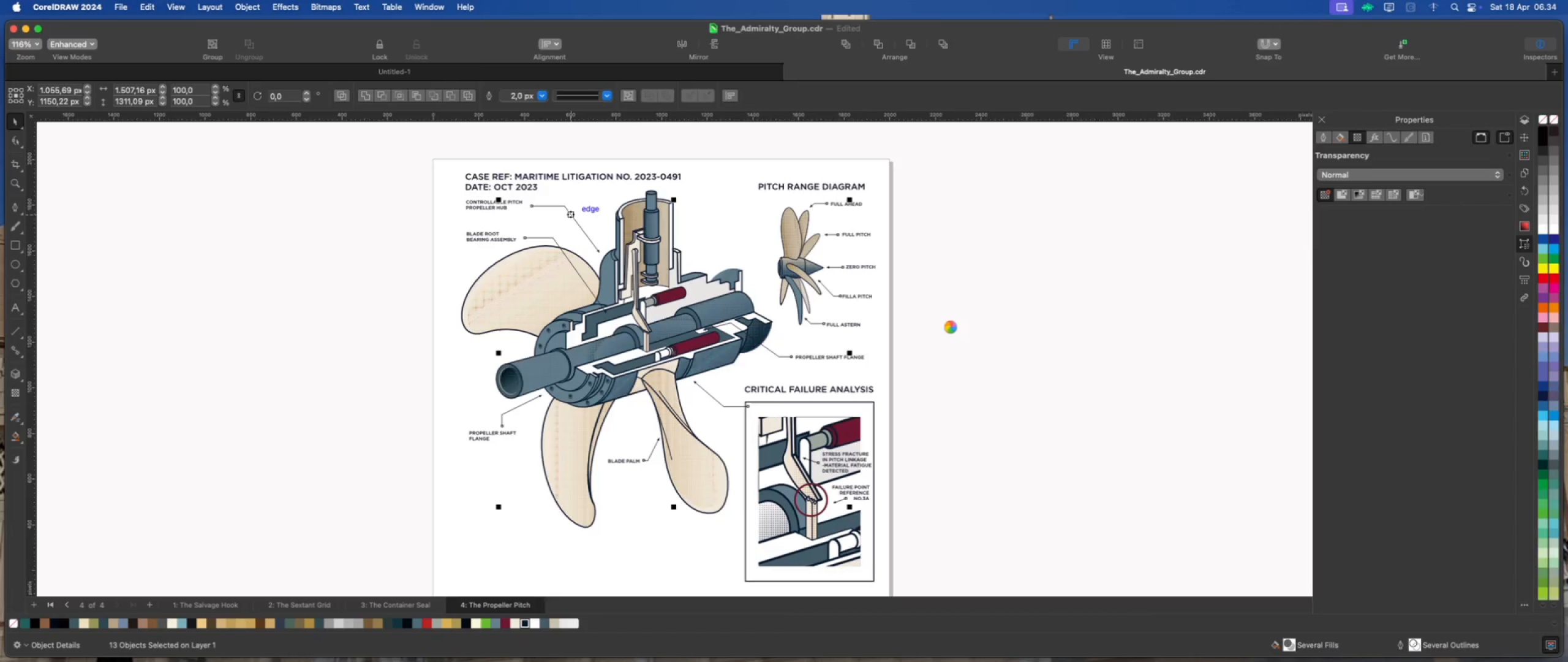 
left_click([951, 327])
 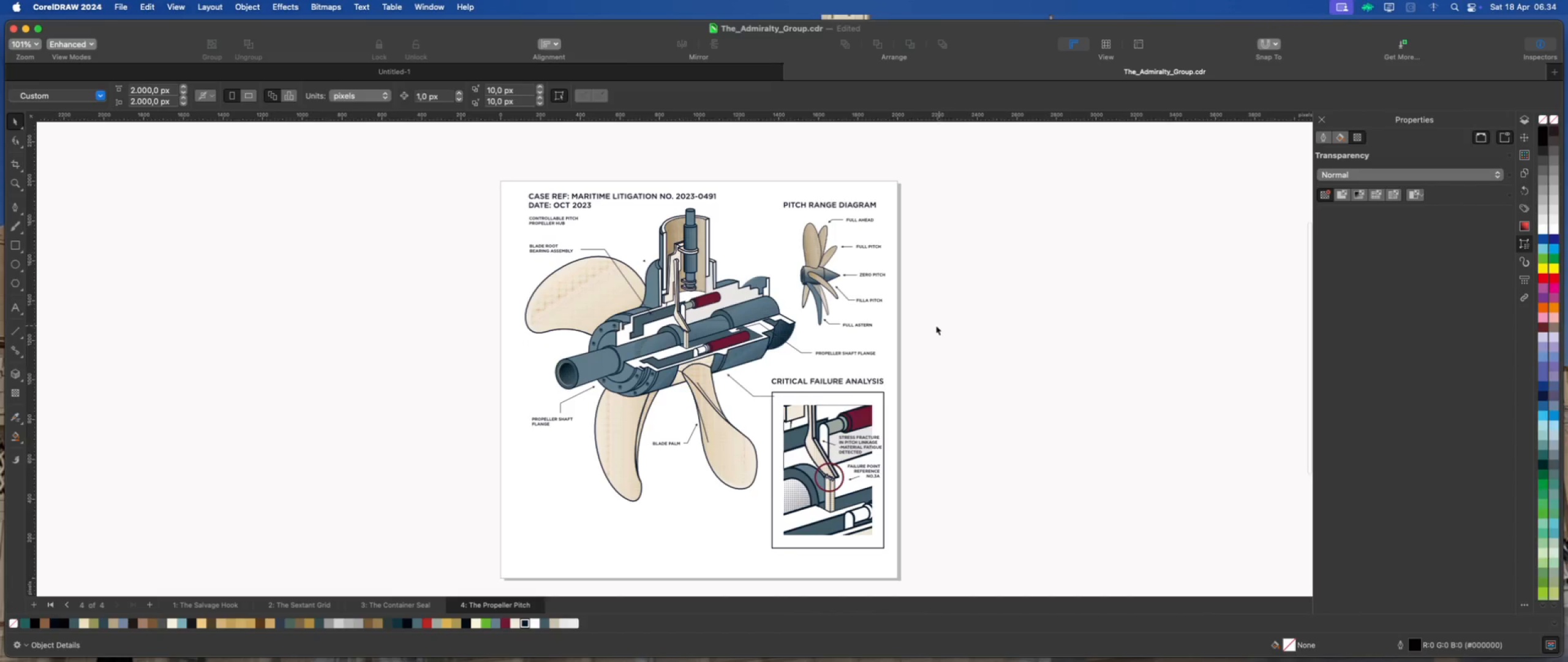 
scroll: coordinate [932, 325], scroll_direction: down, amount: 1.0
 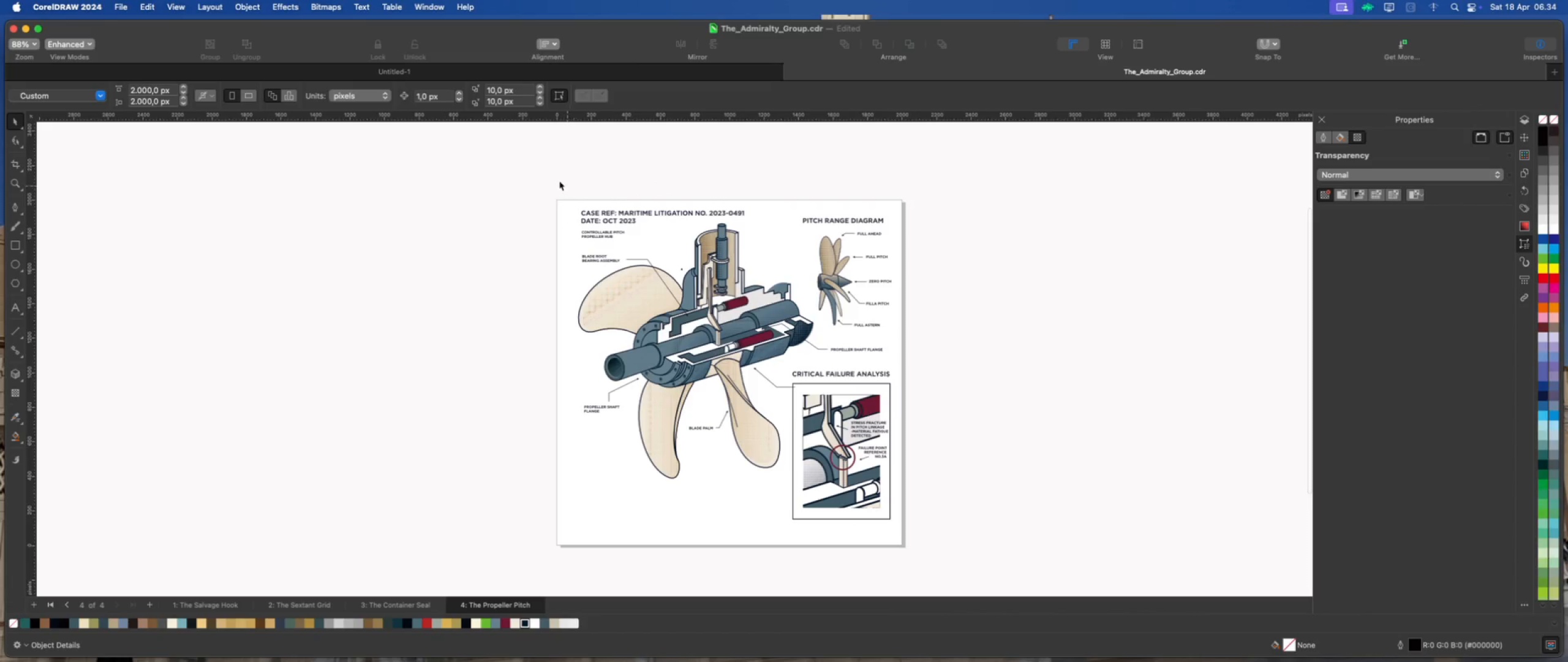 
left_click_drag(start_coordinate=[559, 180], to_coordinate=[939, 527])
 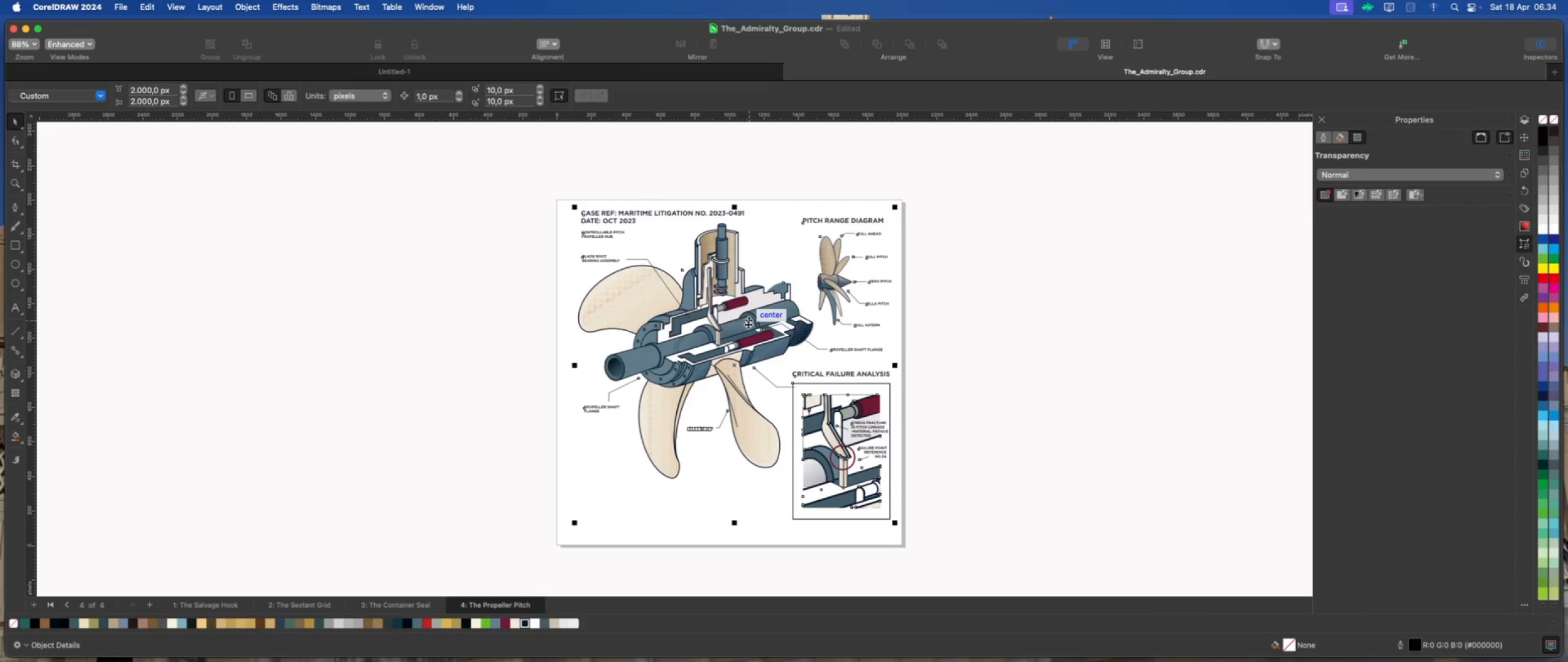 
left_click_drag(start_coordinate=[748, 324], to_coordinate=[746, 338])
 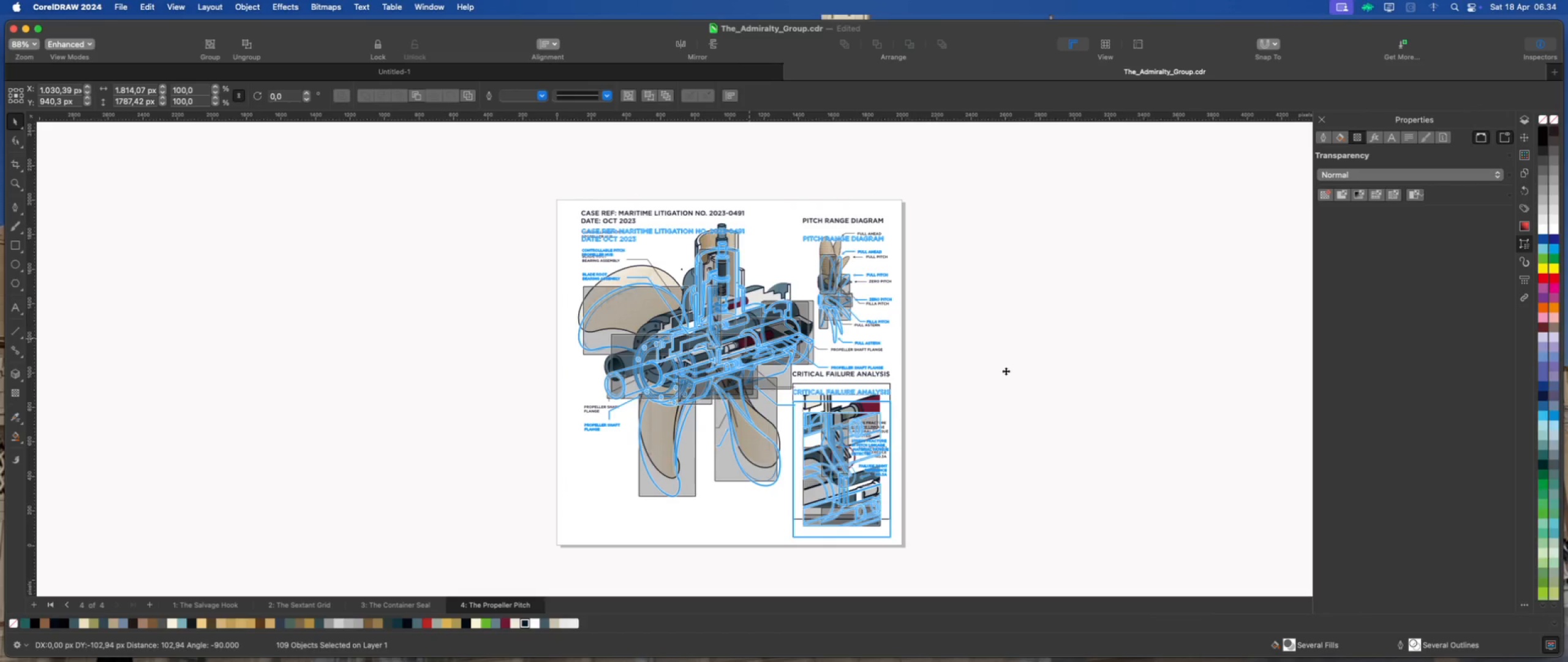 
hold_key(key=ShiftLeft, duration=3.74)
 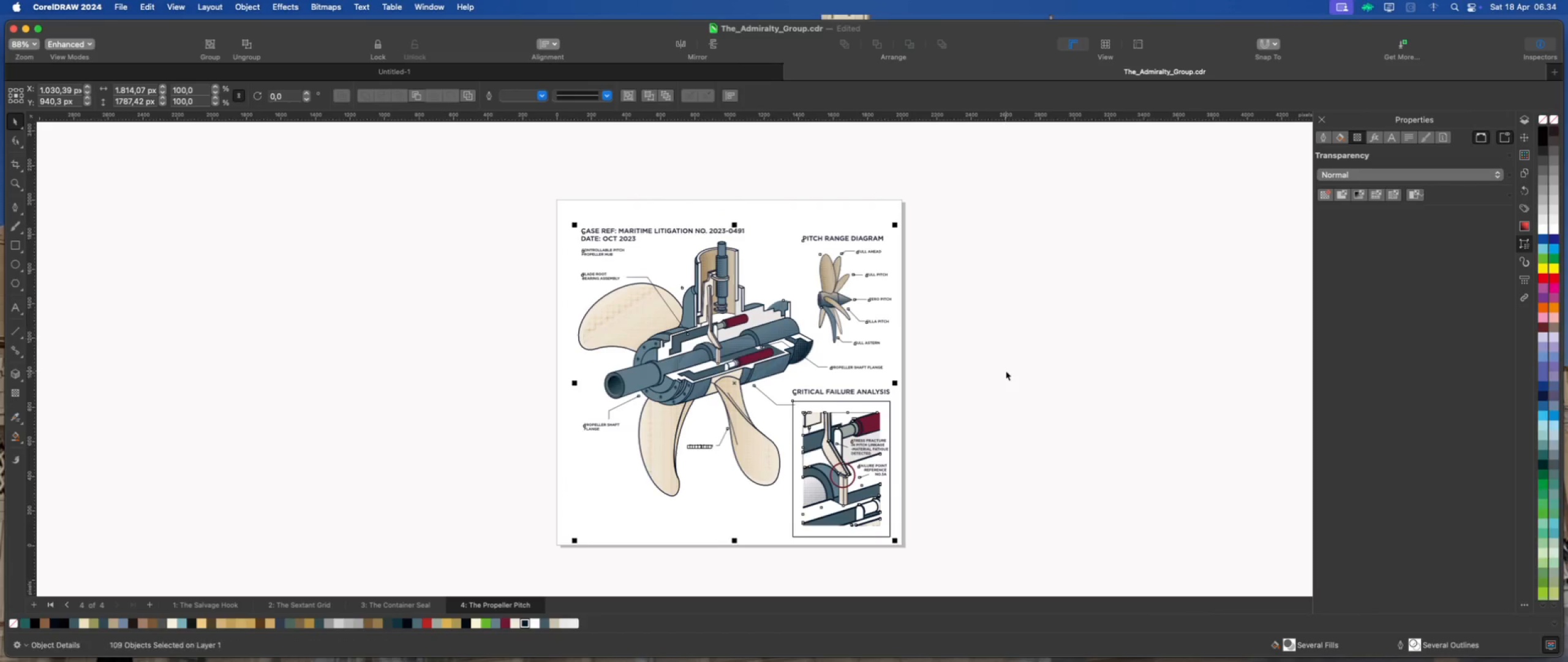 
left_click([1006, 371])
 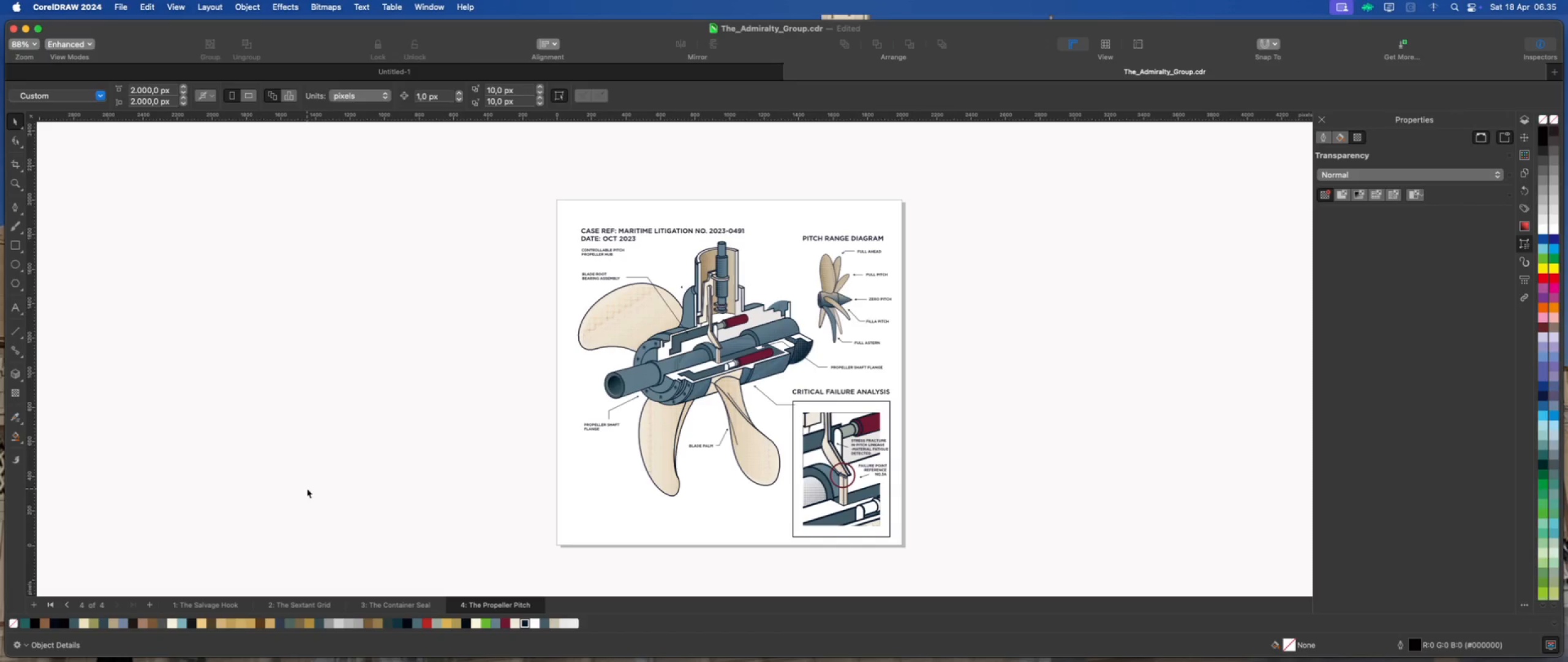 
wait(11.07)
 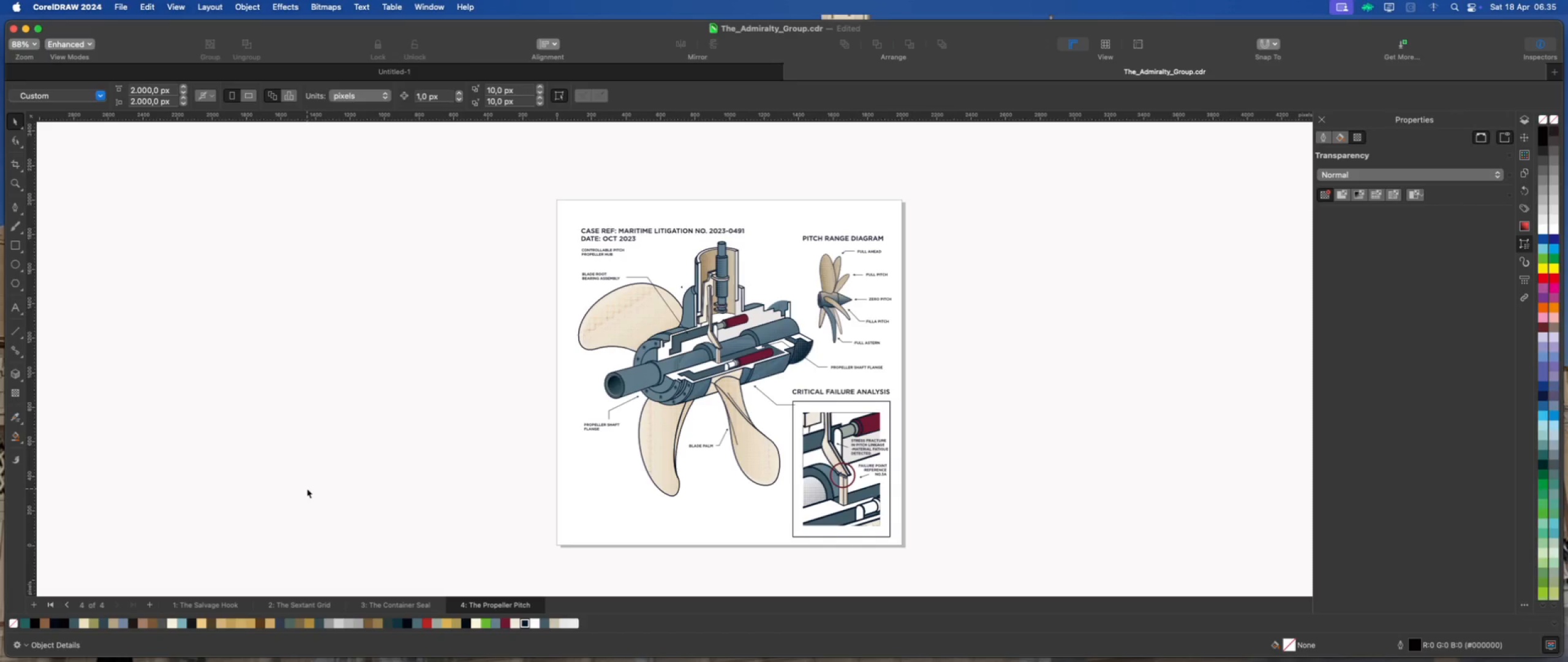 
left_click([16, 308])
 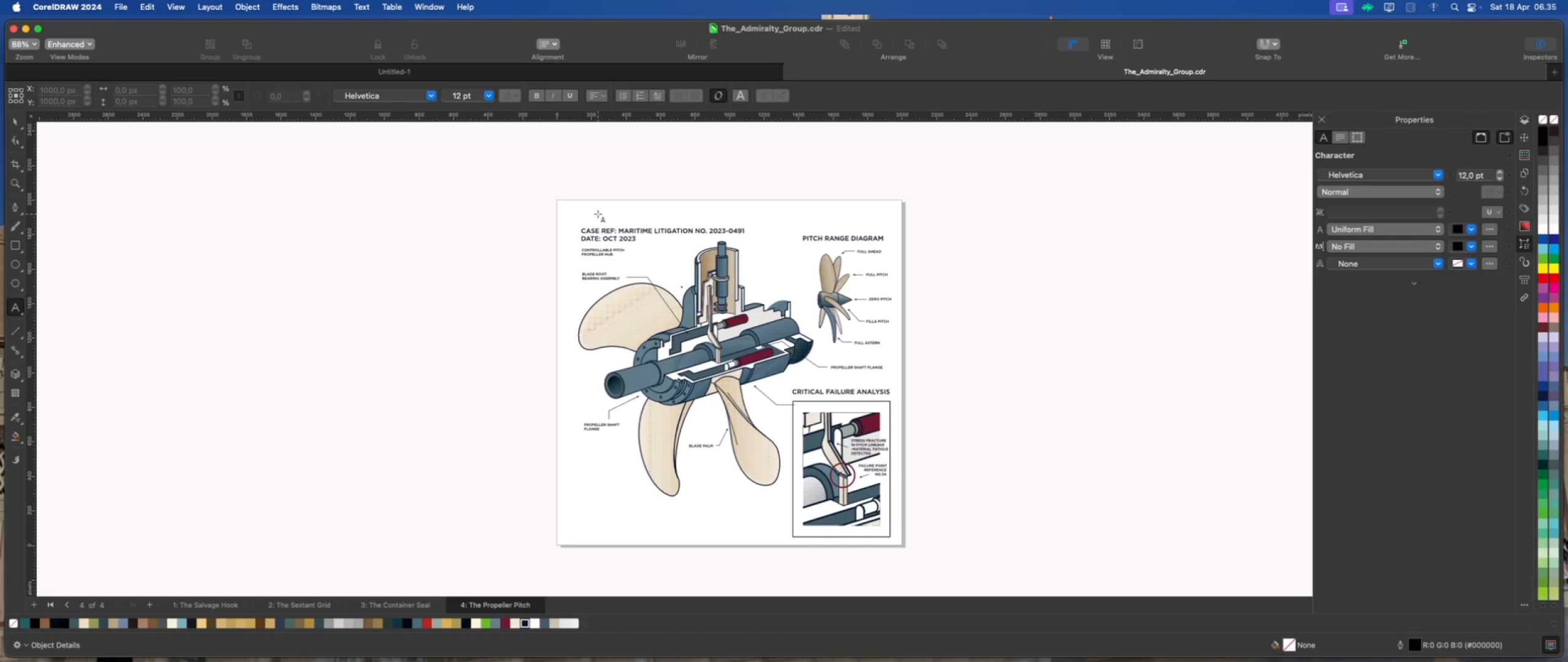 
left_click([598, 214])
 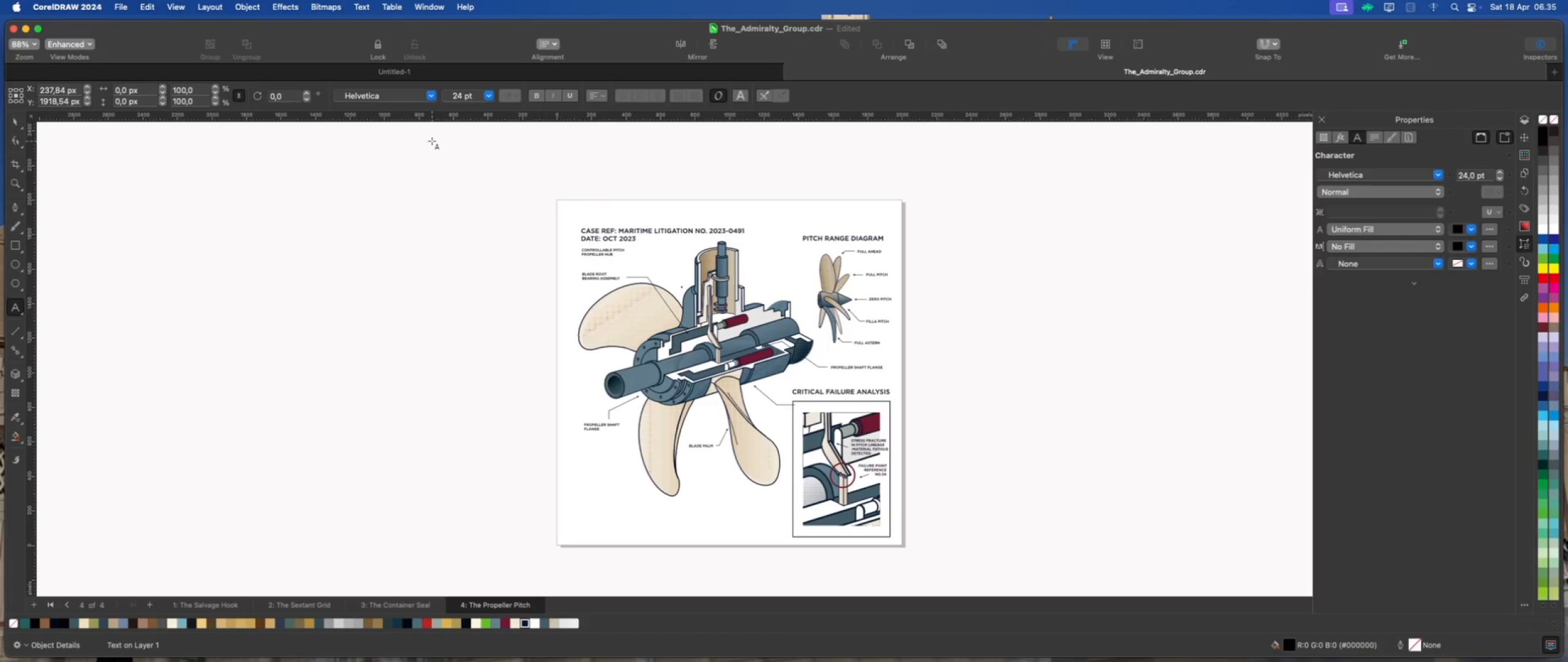 
wait(6.3)
 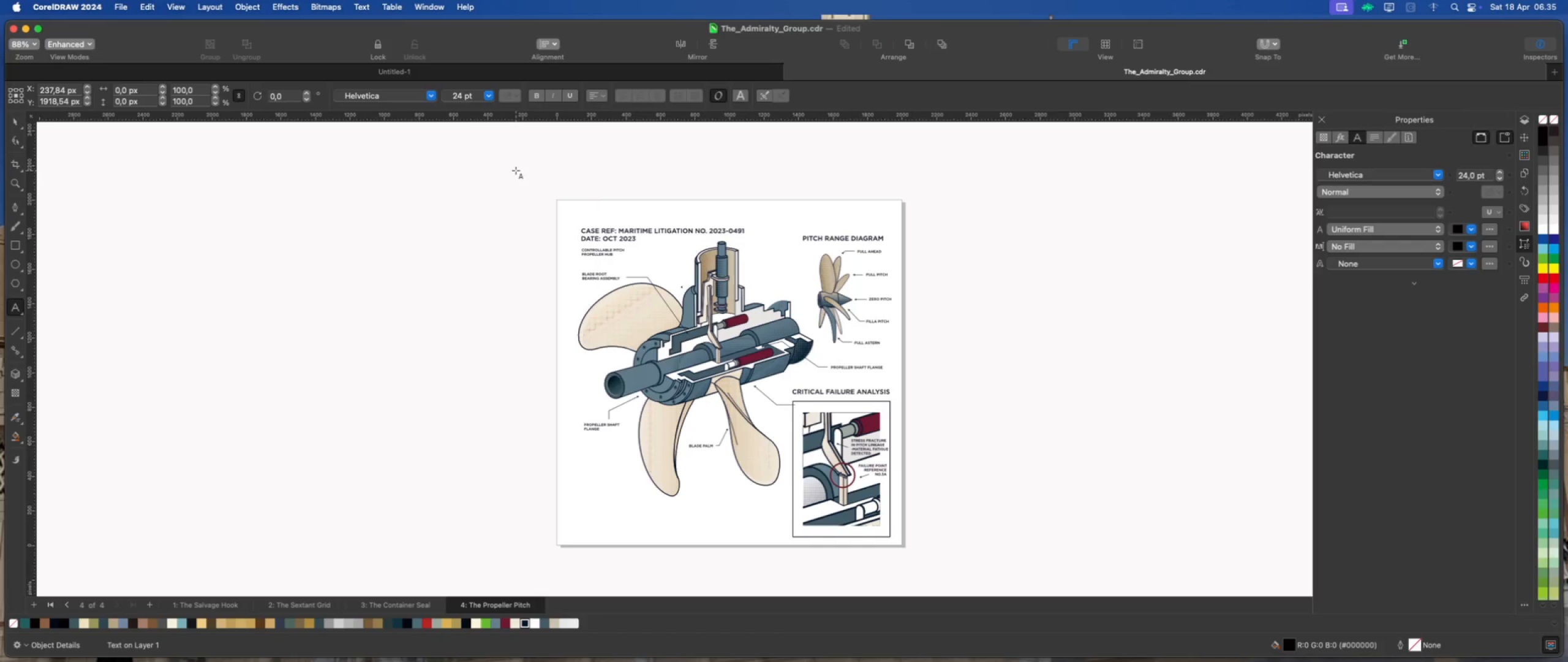 
left_click([430, 97])
 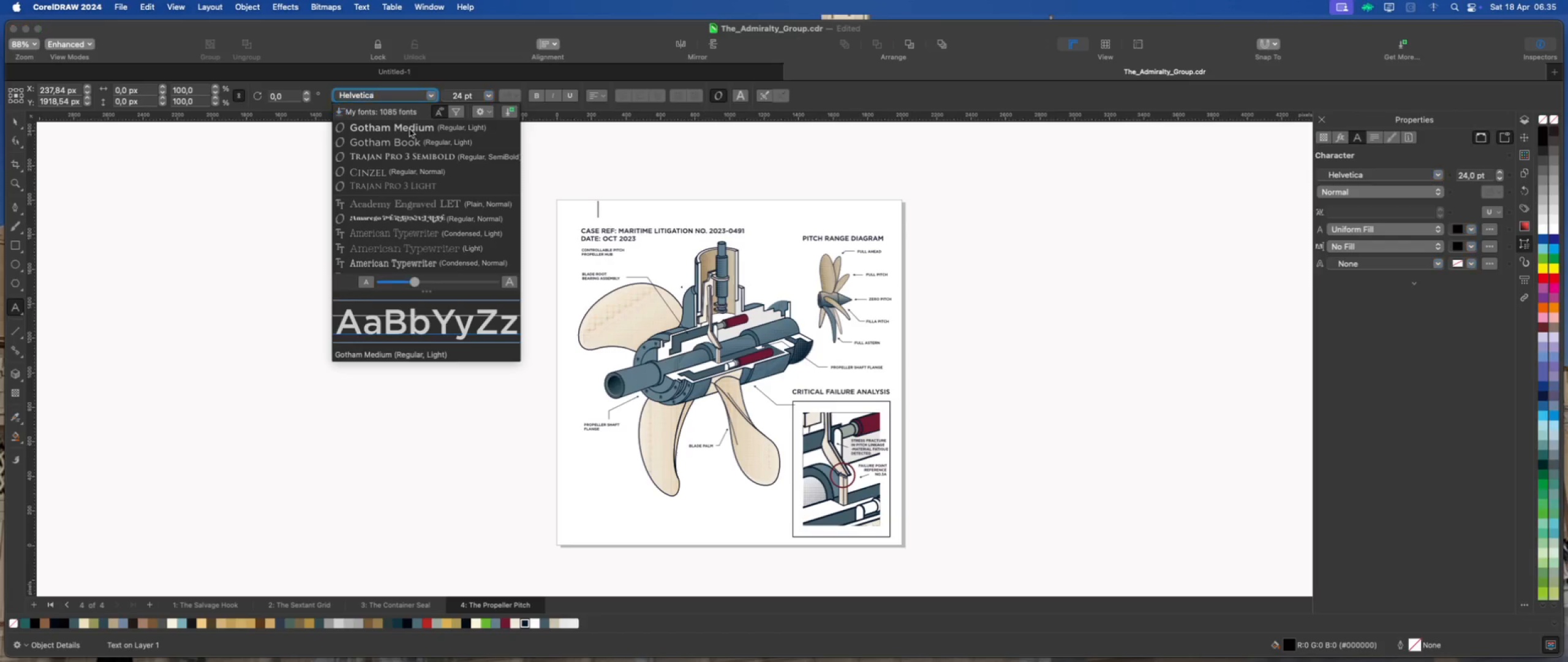 
left_click([410, 129])
 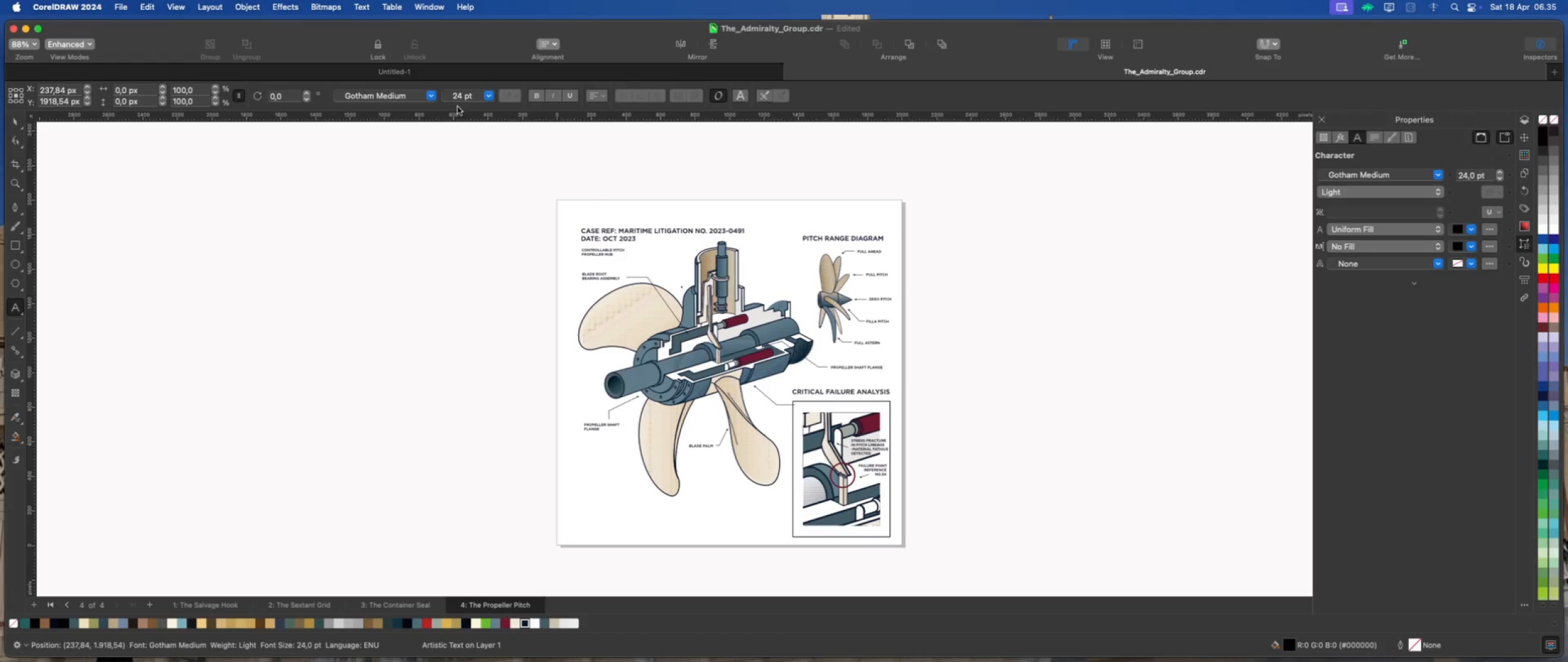 
mouse_move([477, 102])
 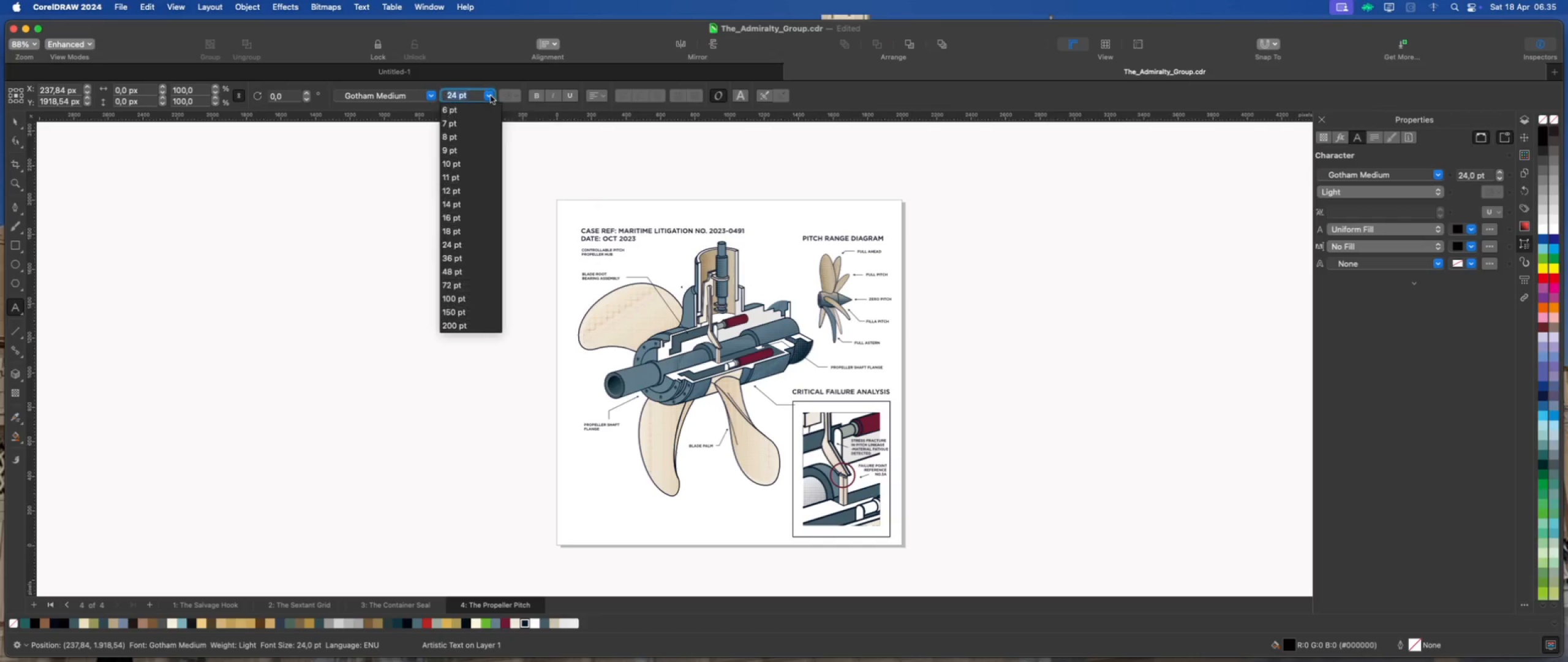 
left_click([491, 96])
 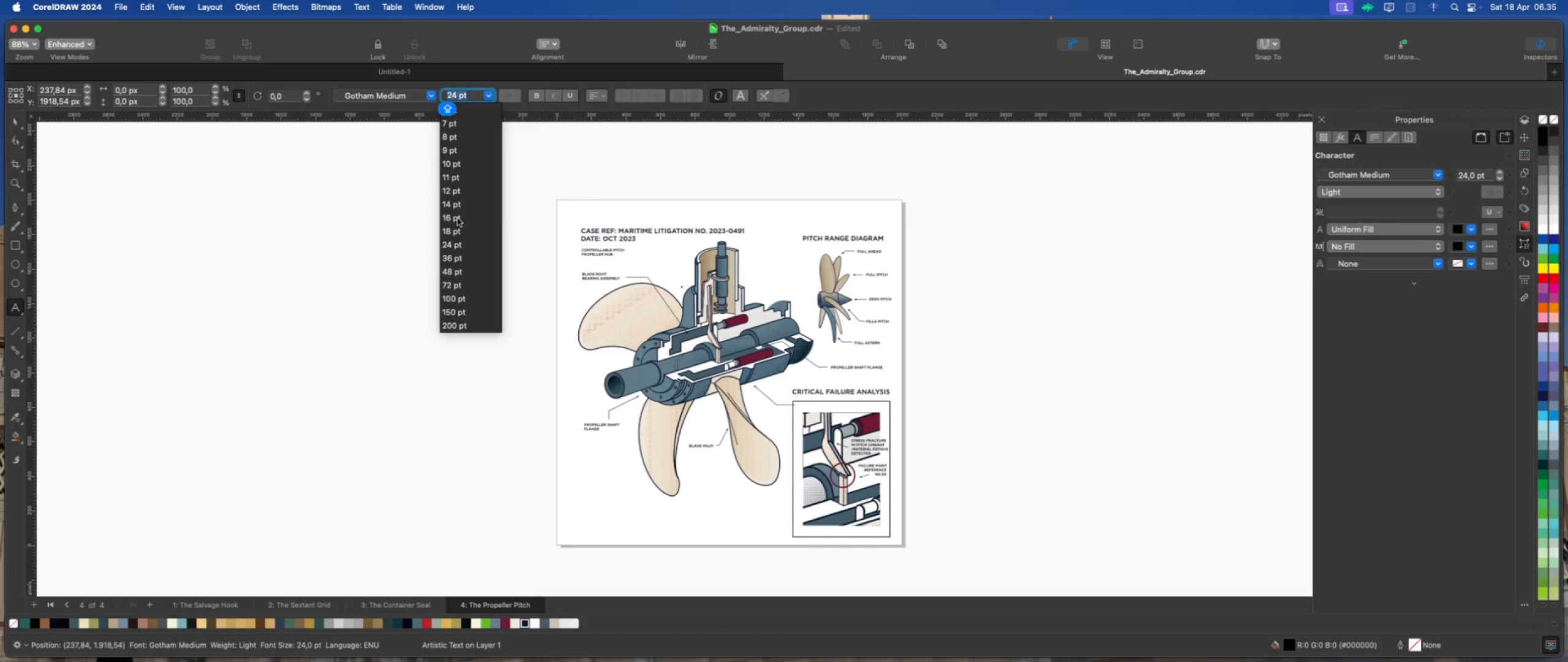 
left_click([458, 218])
 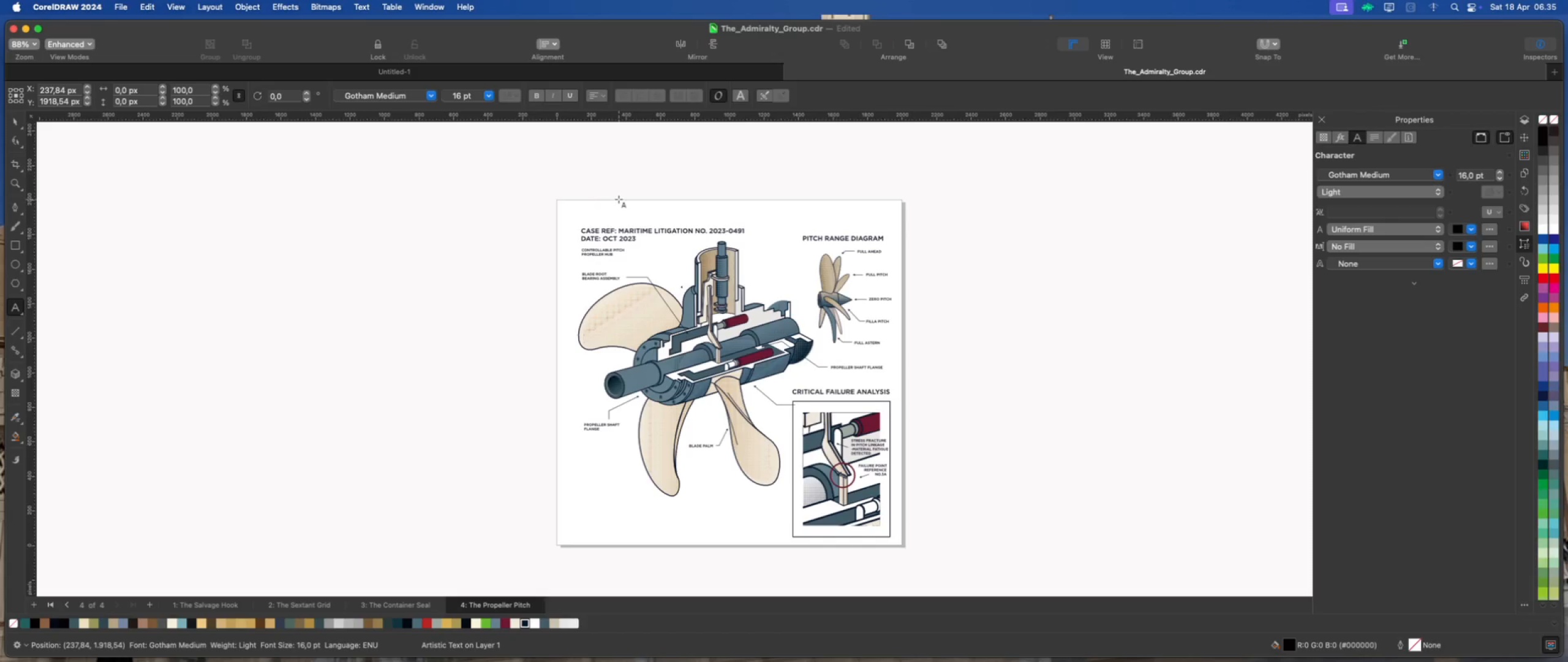 
type(technical exhibit: mechanical failure analysis - vane-tape cpp hub assembly)
 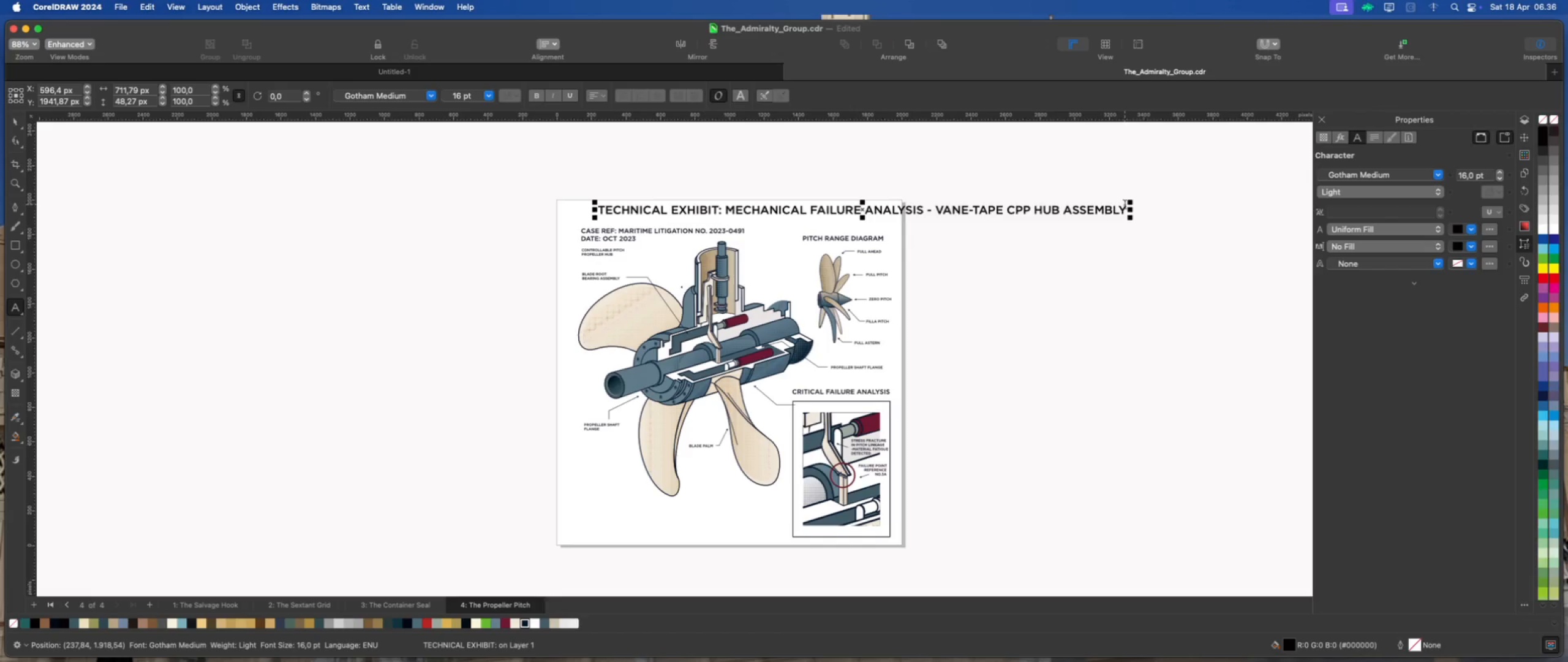 
left_click_drag(start_coordinate=[1131, 201], to_coordinate=[1110, 206])
 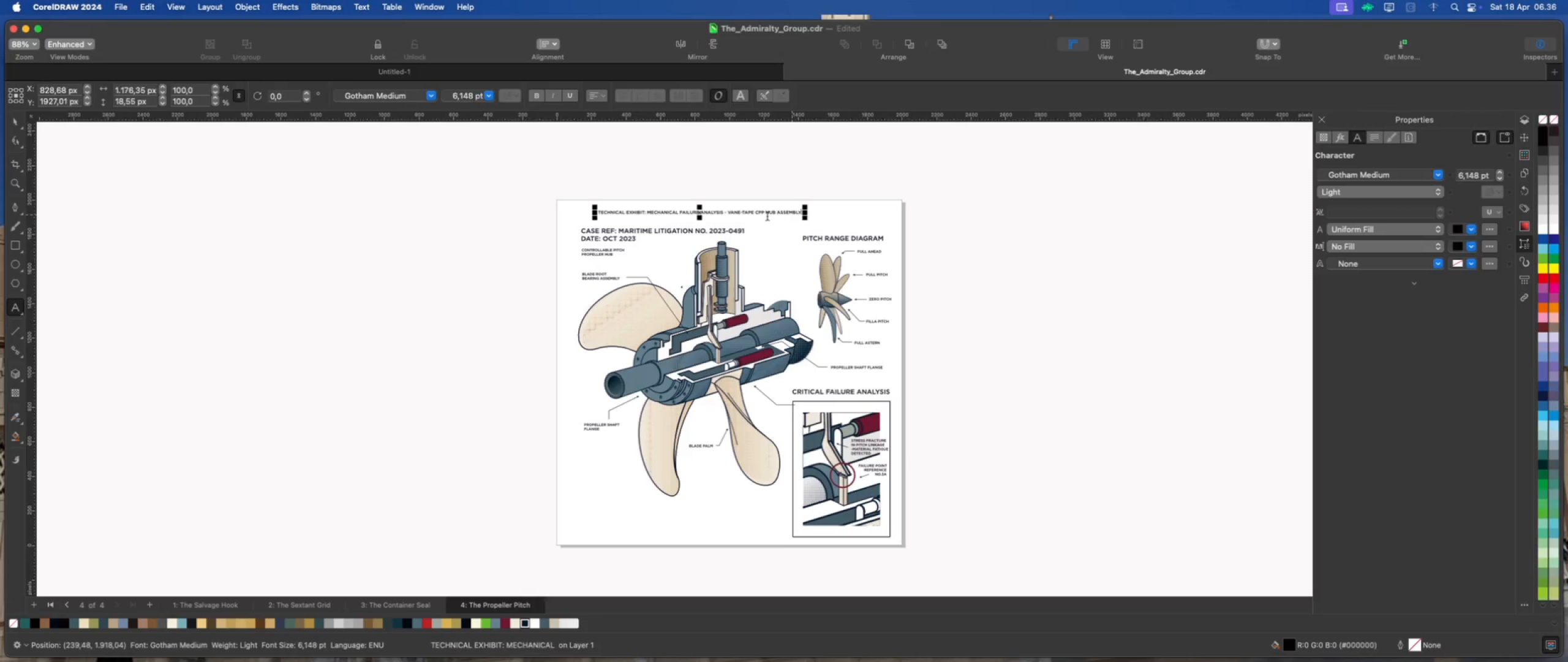 
scroll: coordinate [684, 197], scroll_direction: up, amount: 5.0
 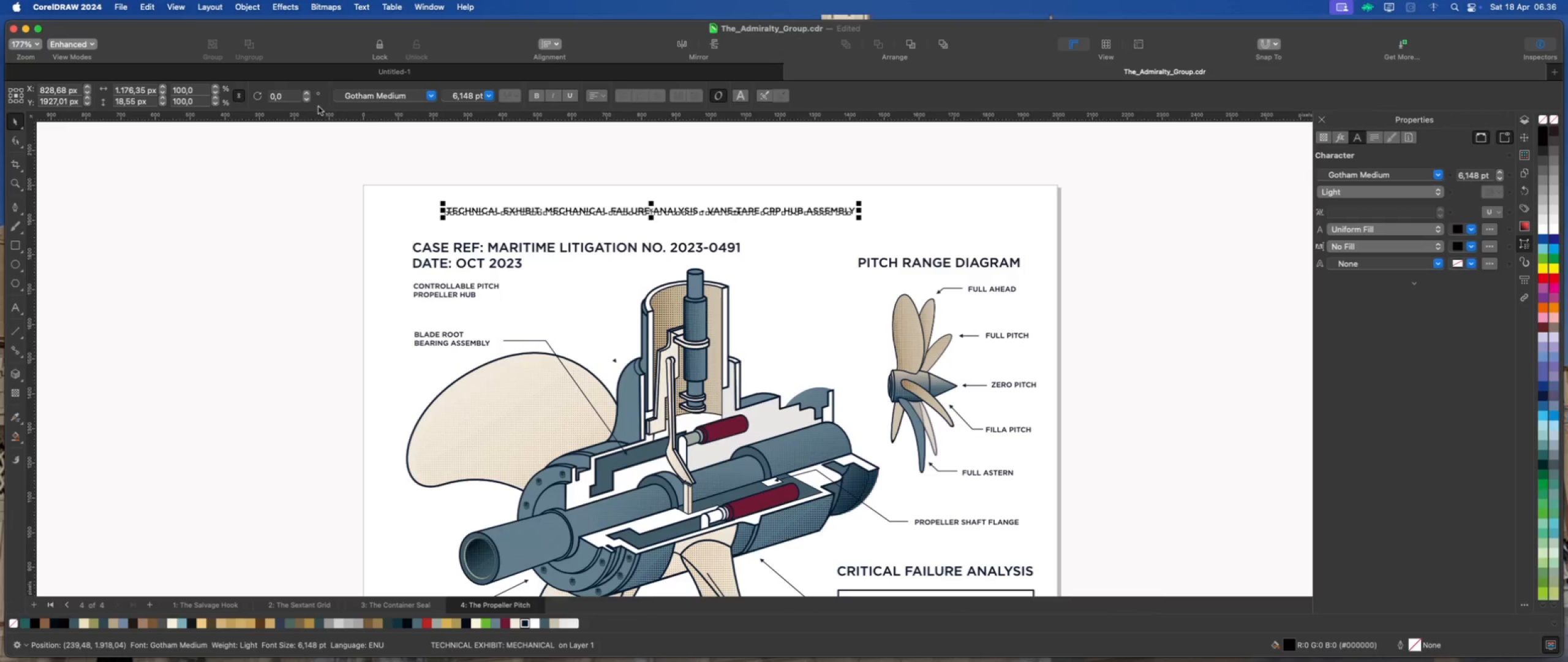 
left_click([430, 93])
 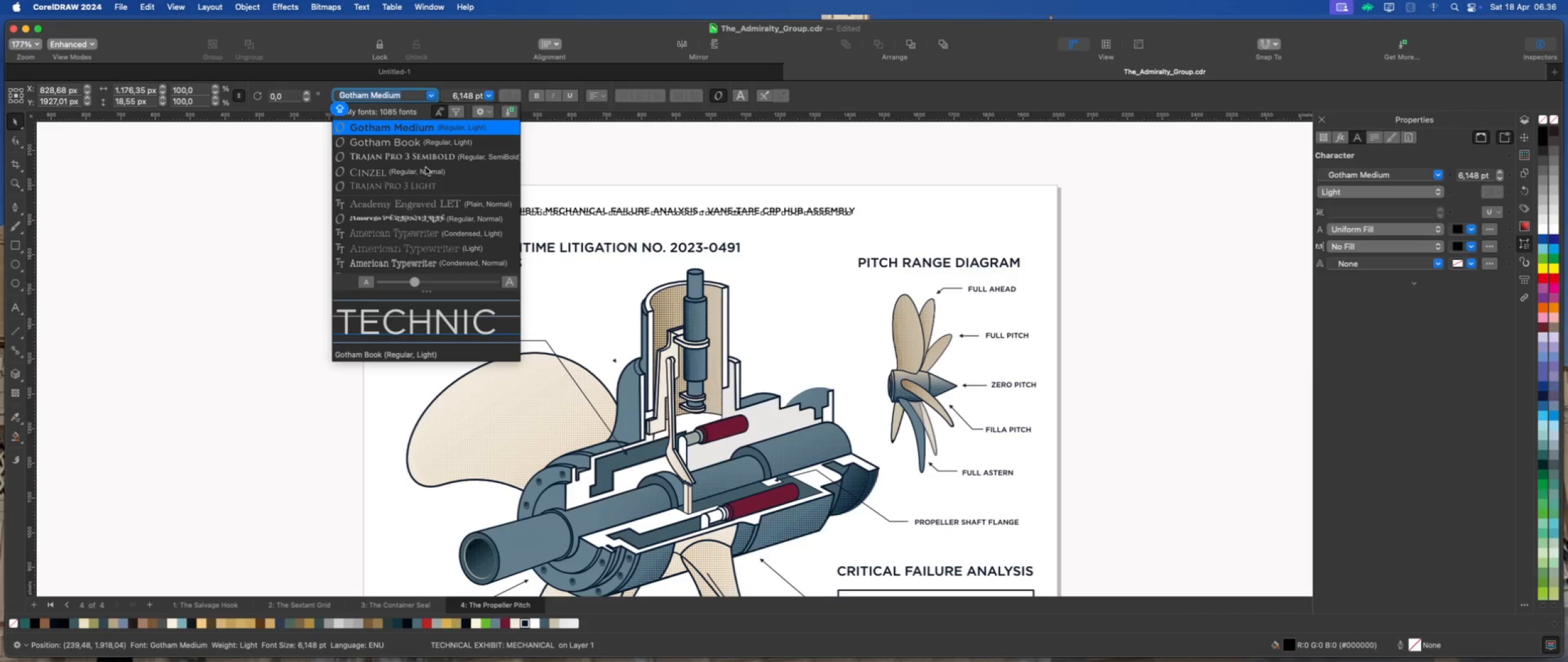 
scroll: coordinate [416, 244], scroll_direction: down, amount: 252.0
 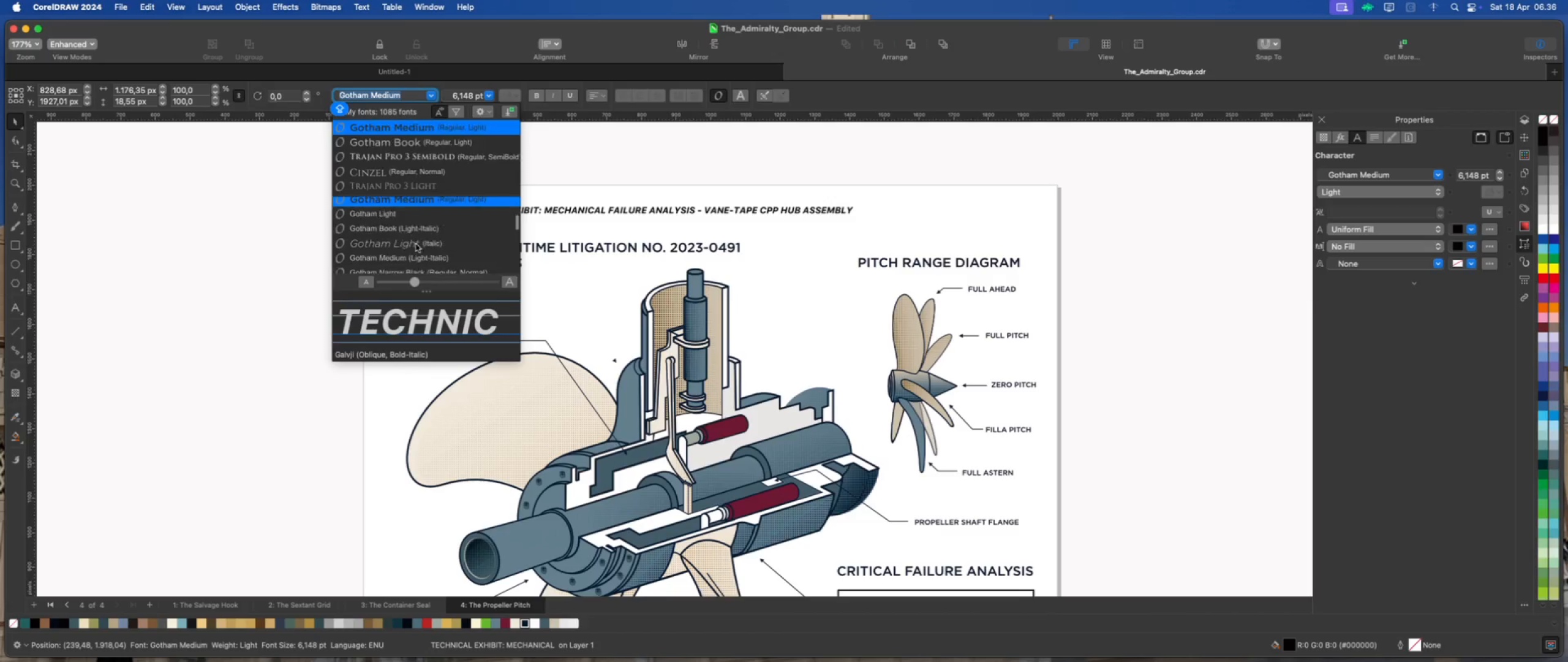 
scroll: coordinate [415, 243], scroll_direction: up, amount: 20.0
 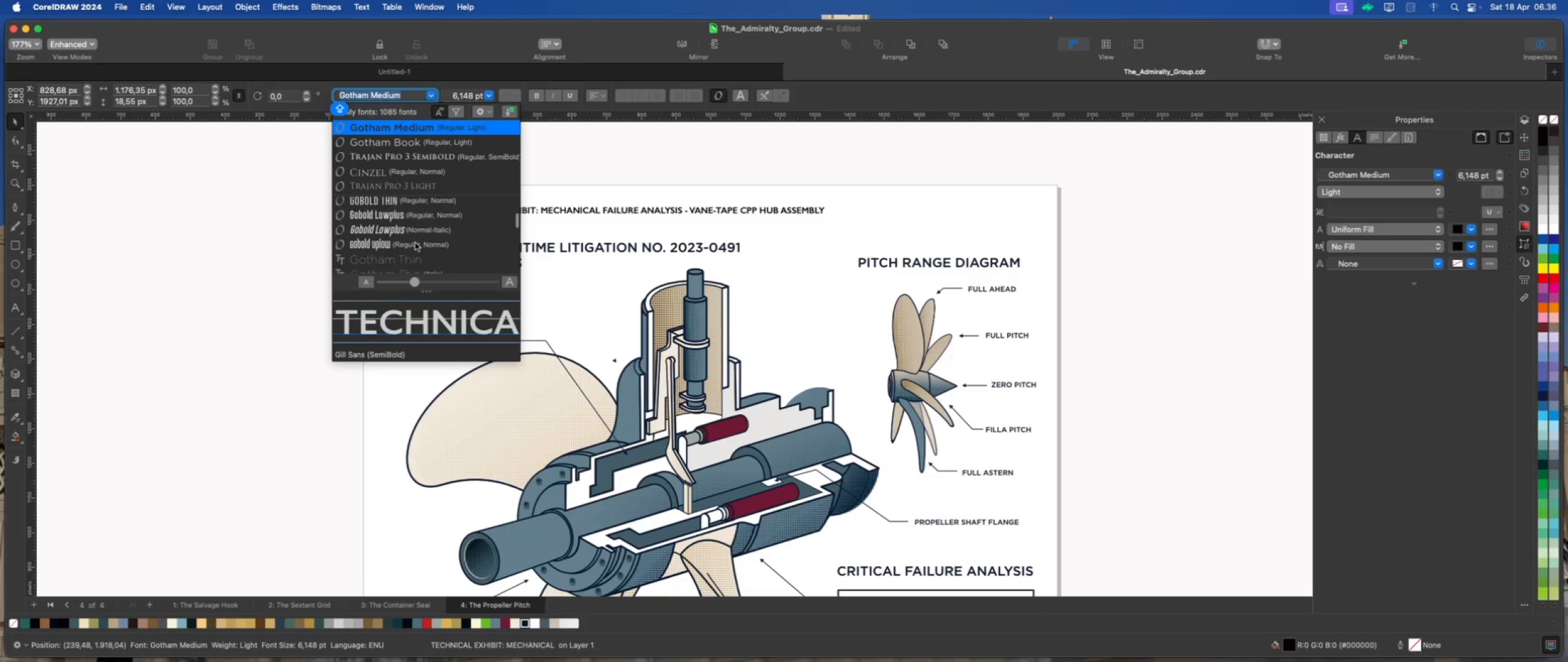 
scroll: coordinate [396, 222], scroll_direction: down, amount: 12.0
 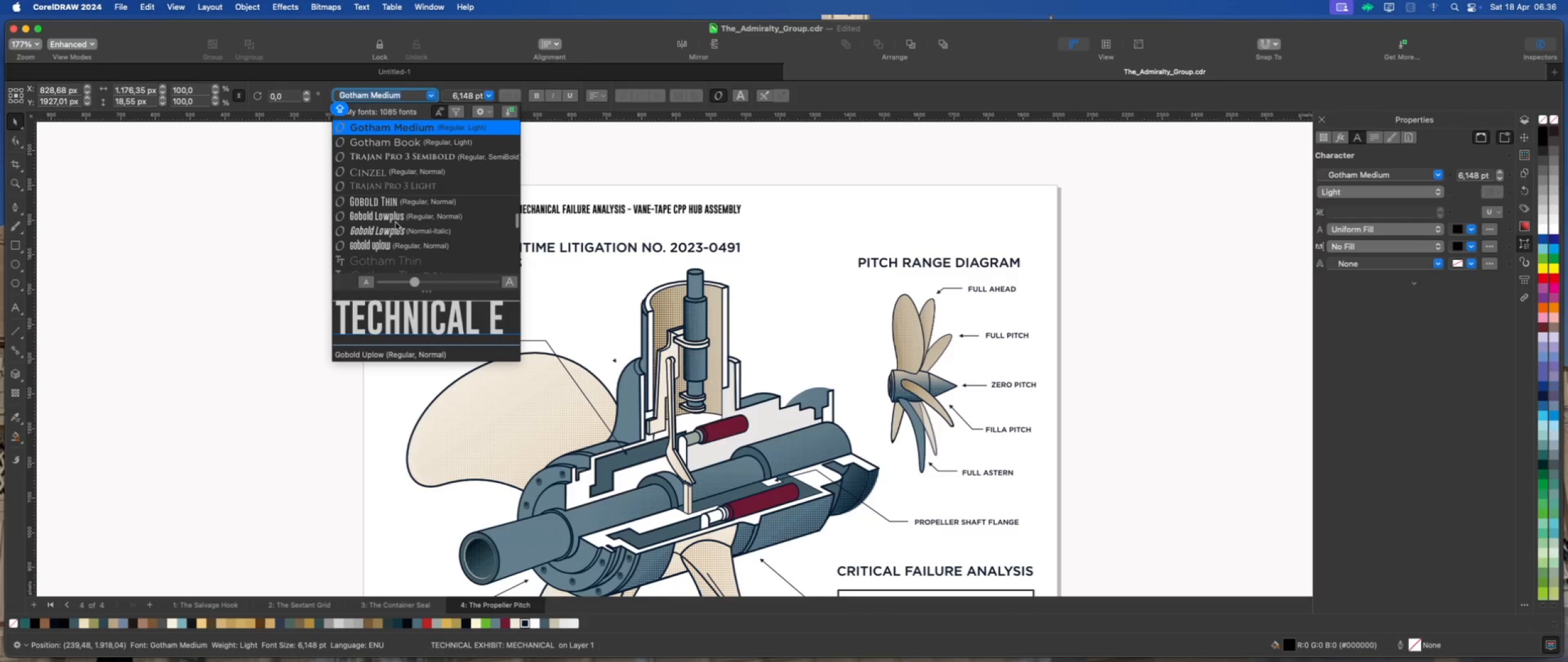 
scroll: coordinate [396, 221], scroll_direction: up, amount: 4.0
 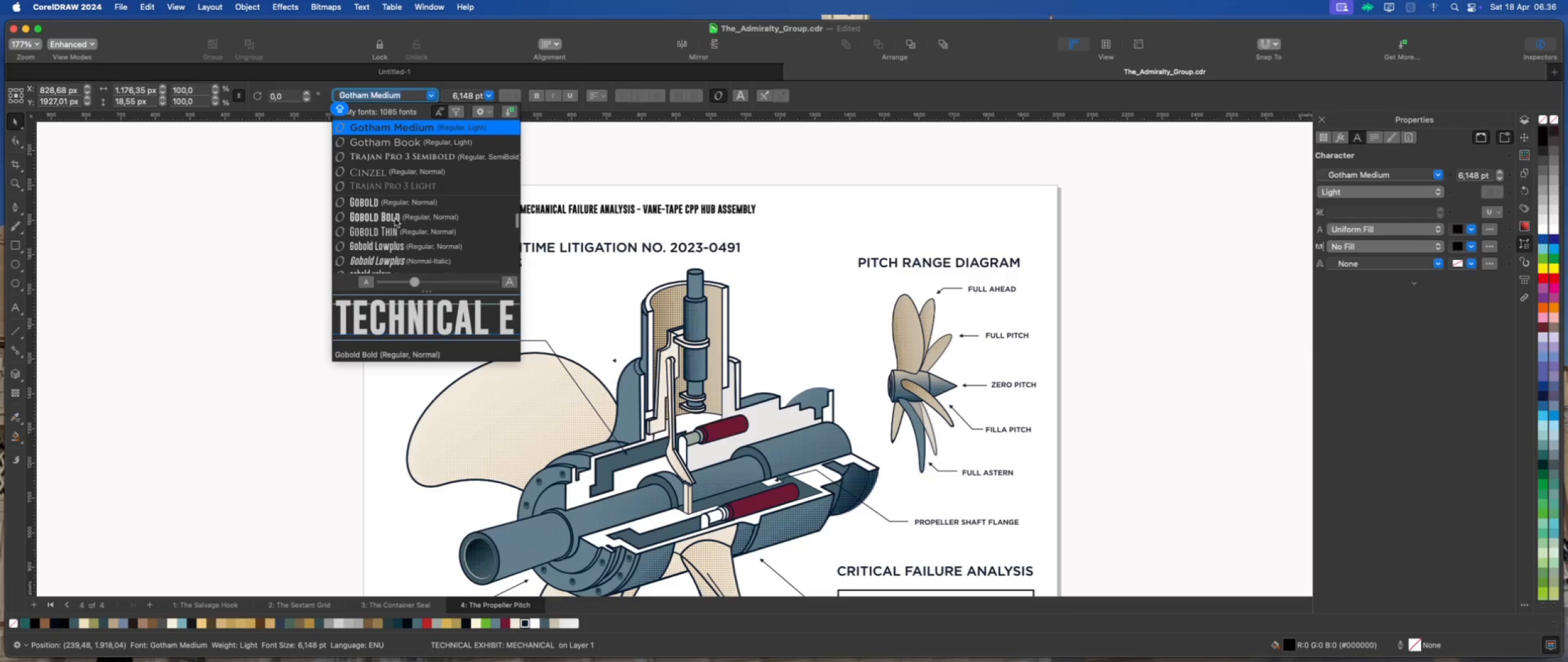 
left_click([395, 219])
 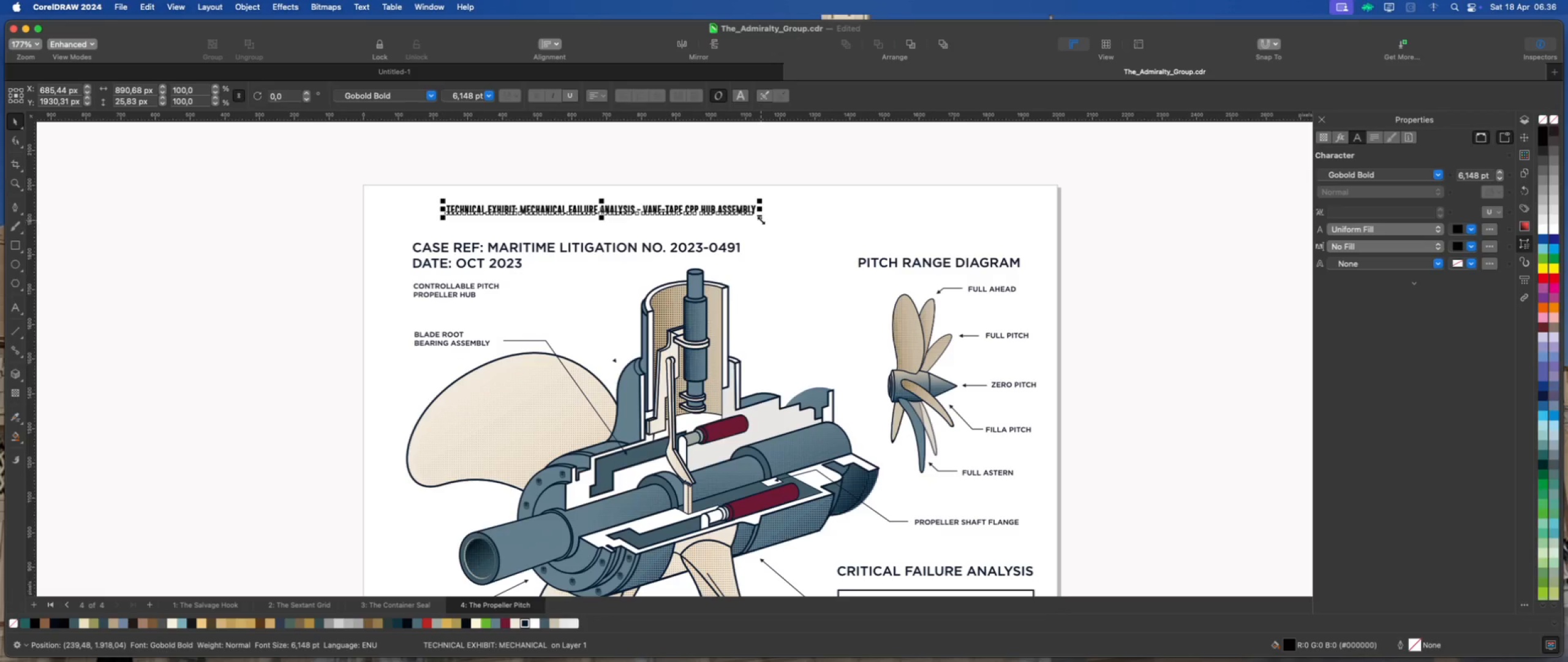 
left_click_drag(start_coordinate=[761, 220], to_coordinate=[1036, 302])
 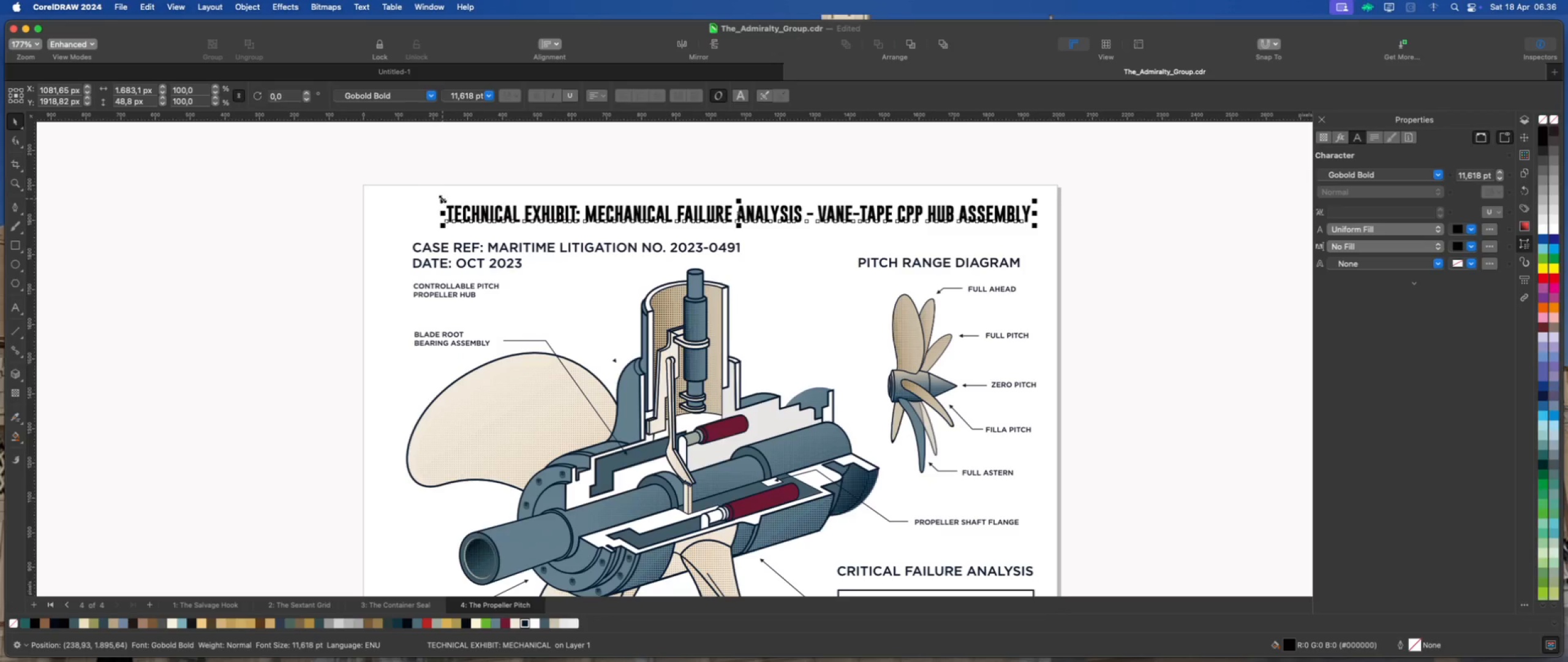 
left_click_drag(start_coordinate=[442, 199], to_coordinate=[386, 191])
 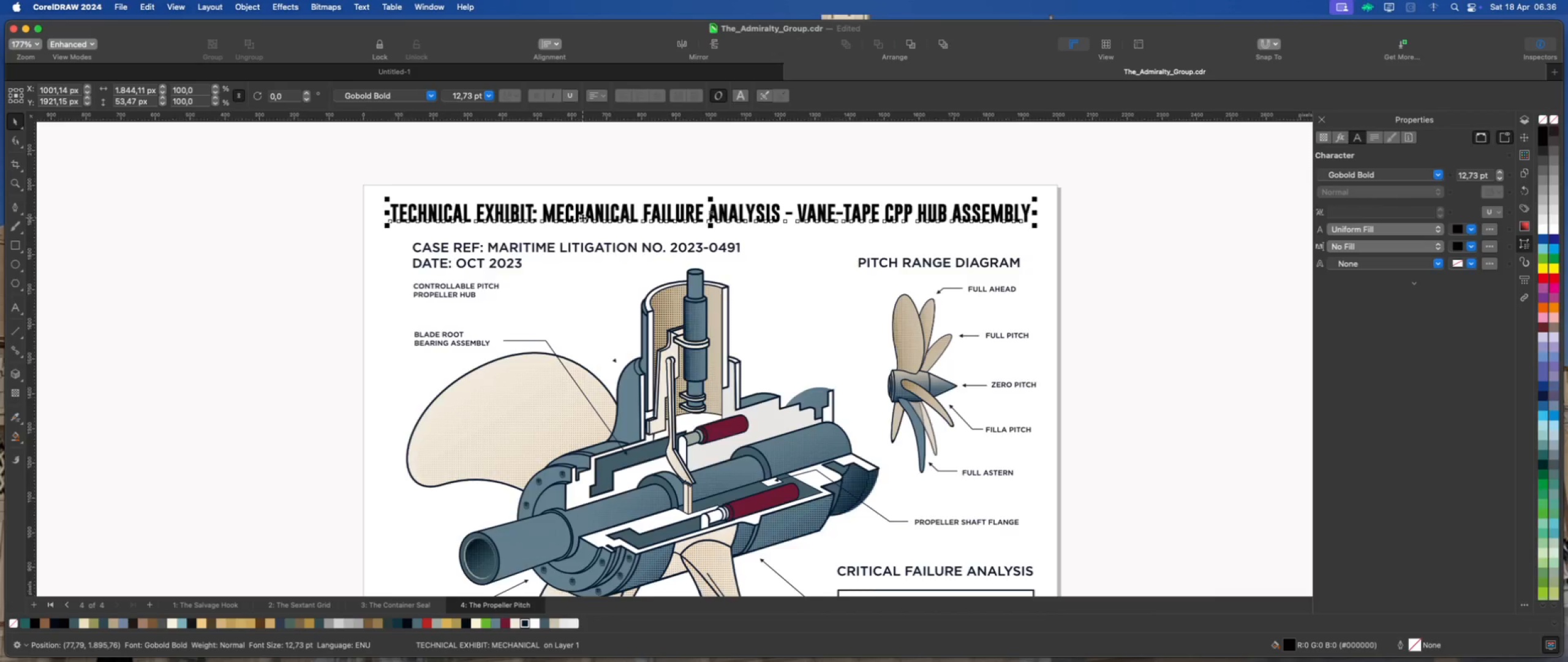 
scroll: coordinate [582, 218], scroll_direction: down, amount: 1.0
 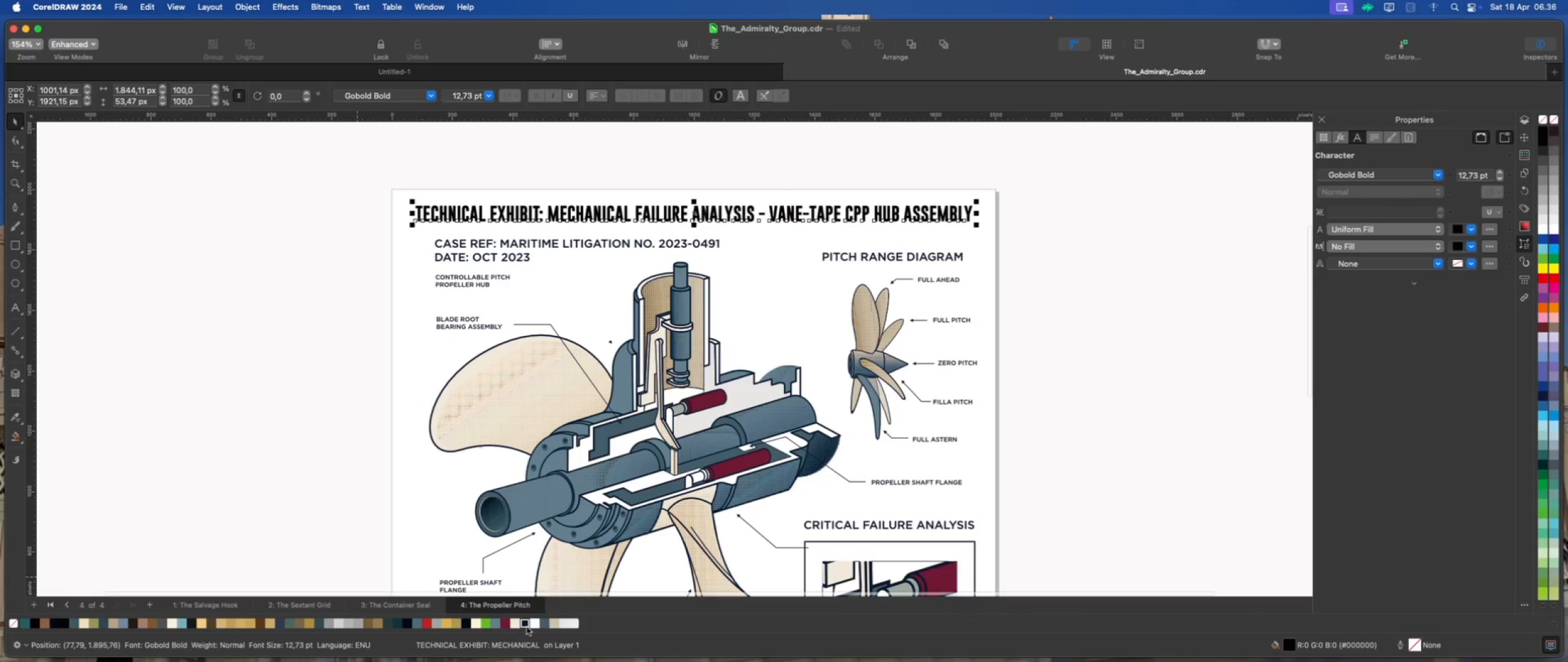 
left_click([524, 625])
 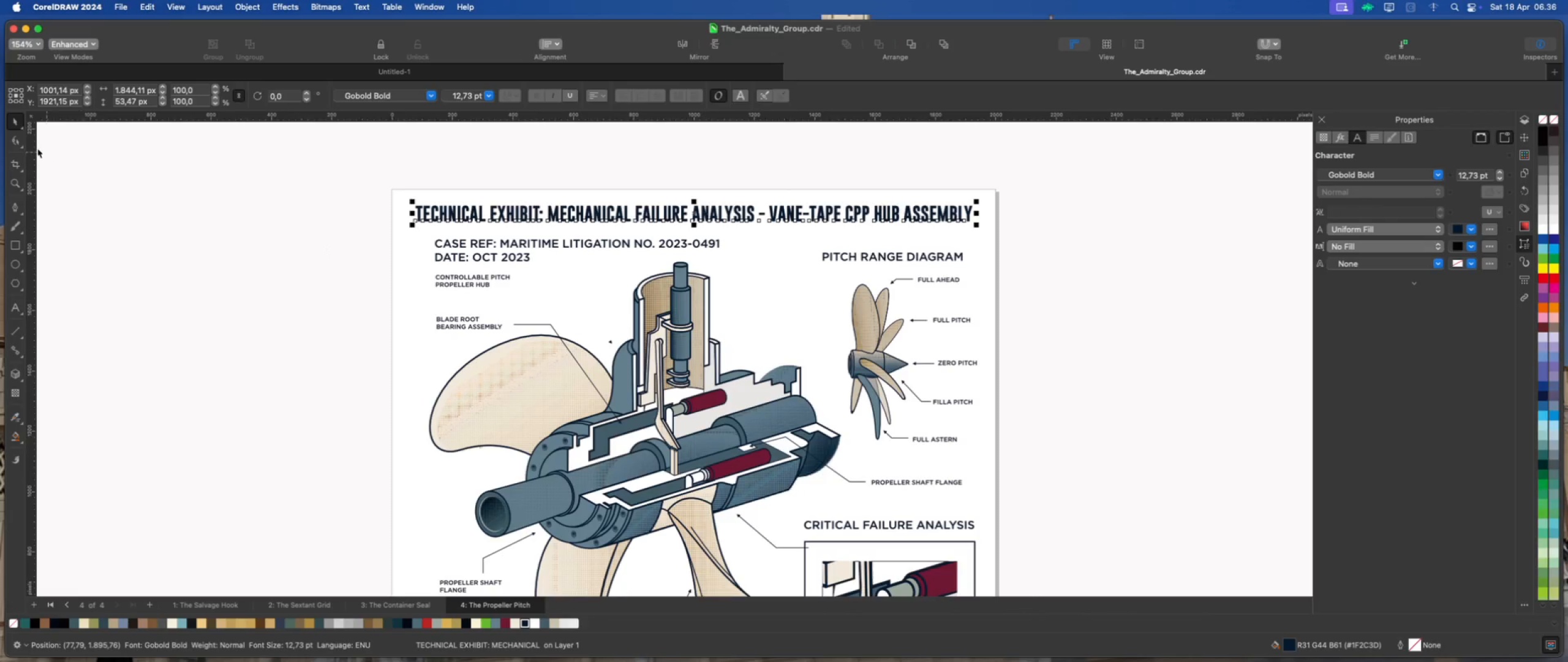 
left_click([19, 140])
 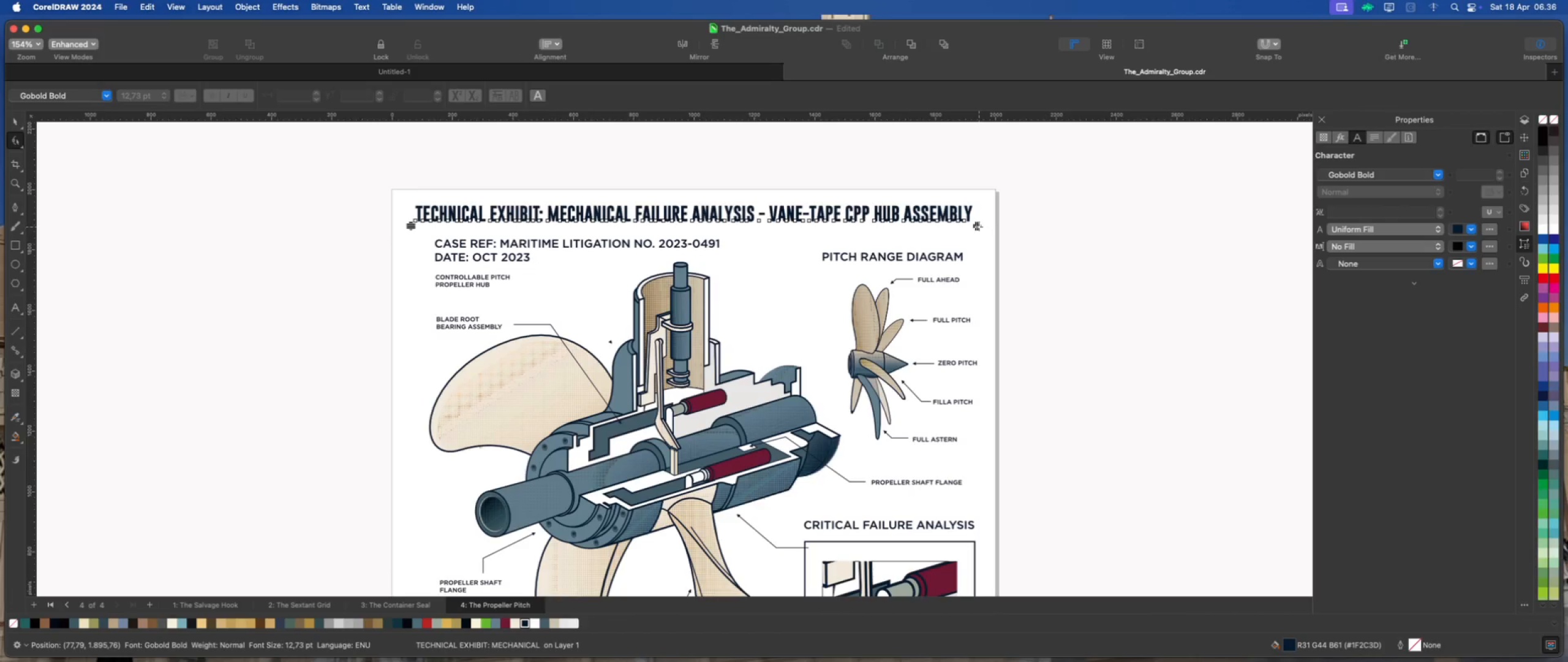 
left_click_drag(start_coordinate=[979, 227], to_coordinate=[1069, 227])
 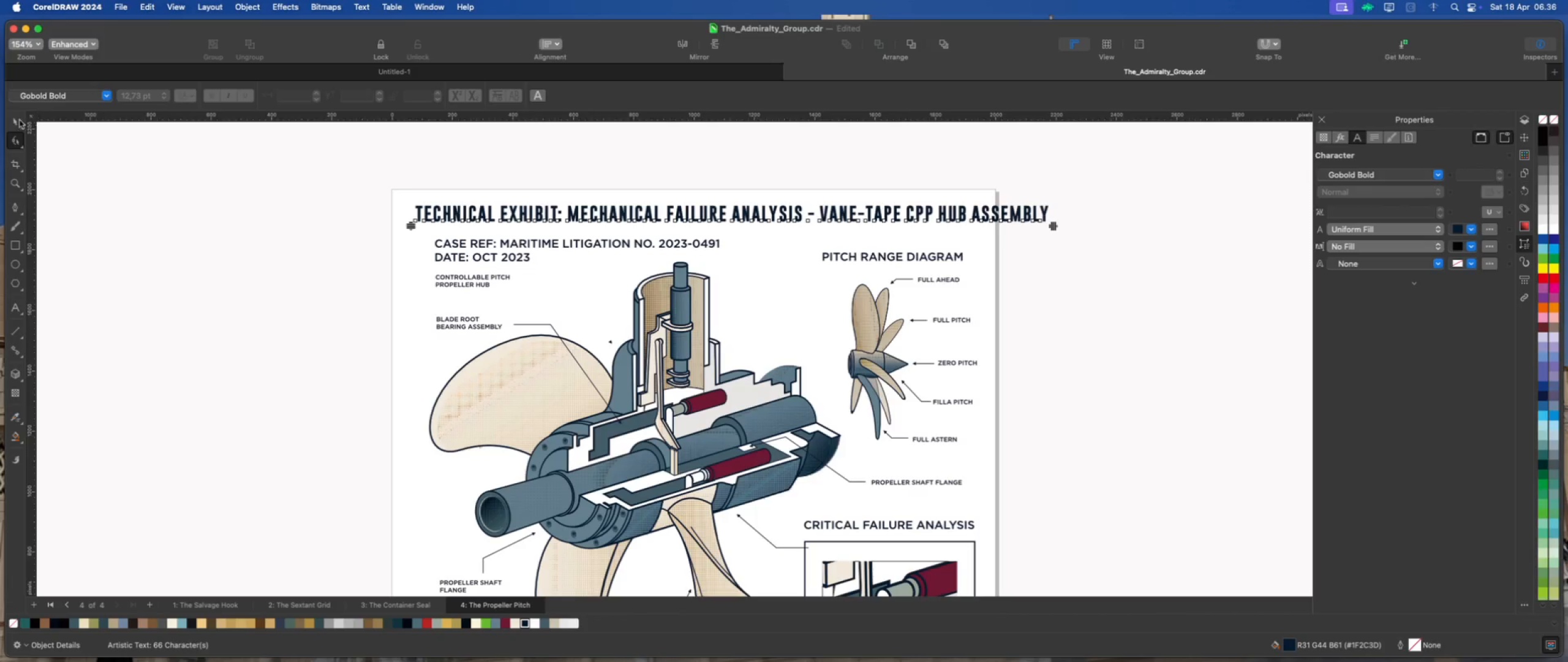 
left_click([17, 120])
 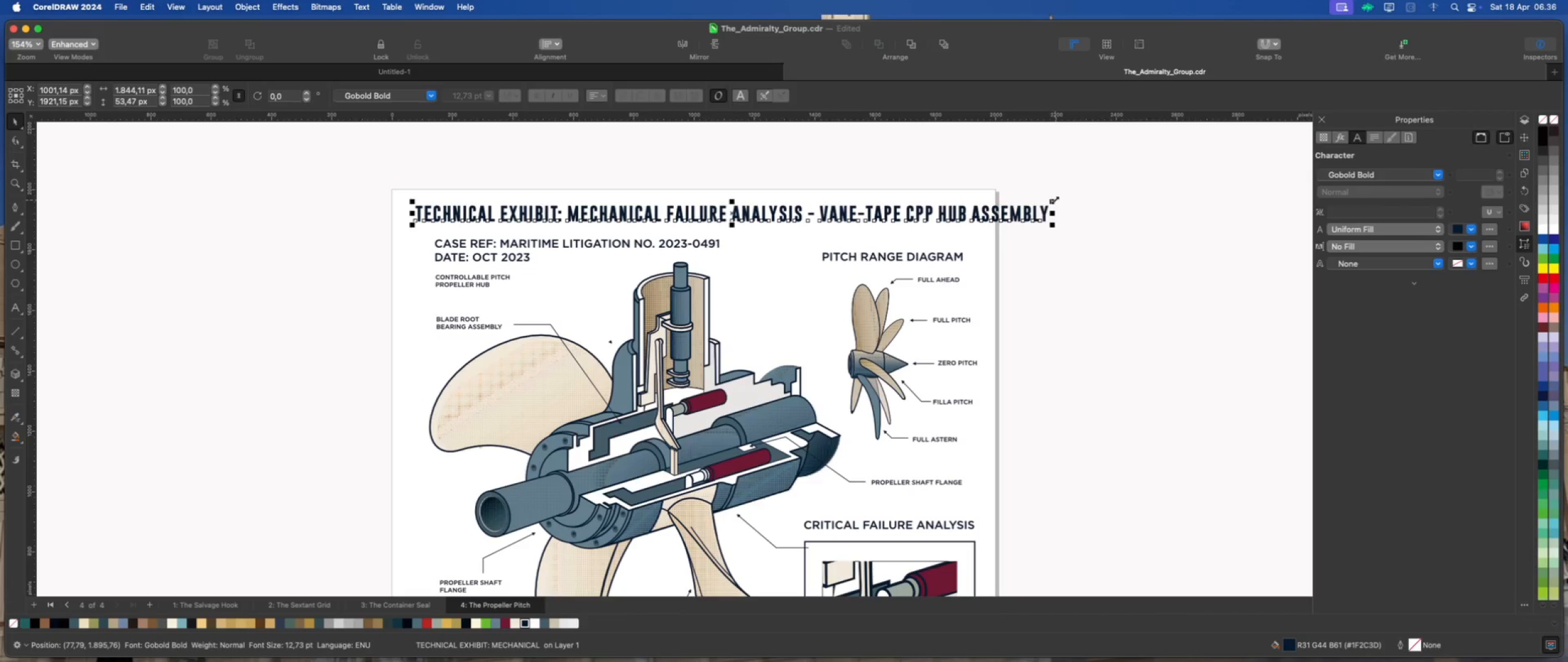 
left_click_drag(start_coordinate=[1055, 200], to_coordinate=[990, 200])
 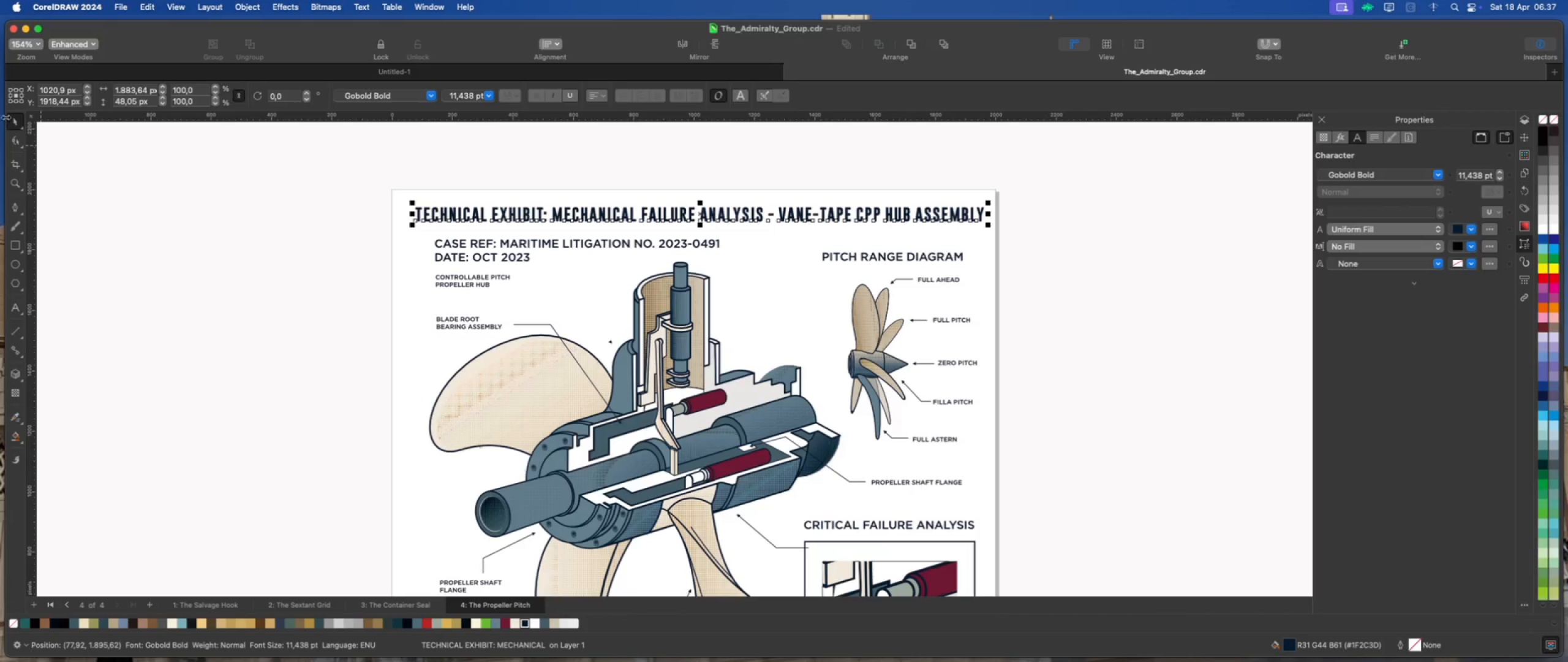 
left_click([7, 117])
 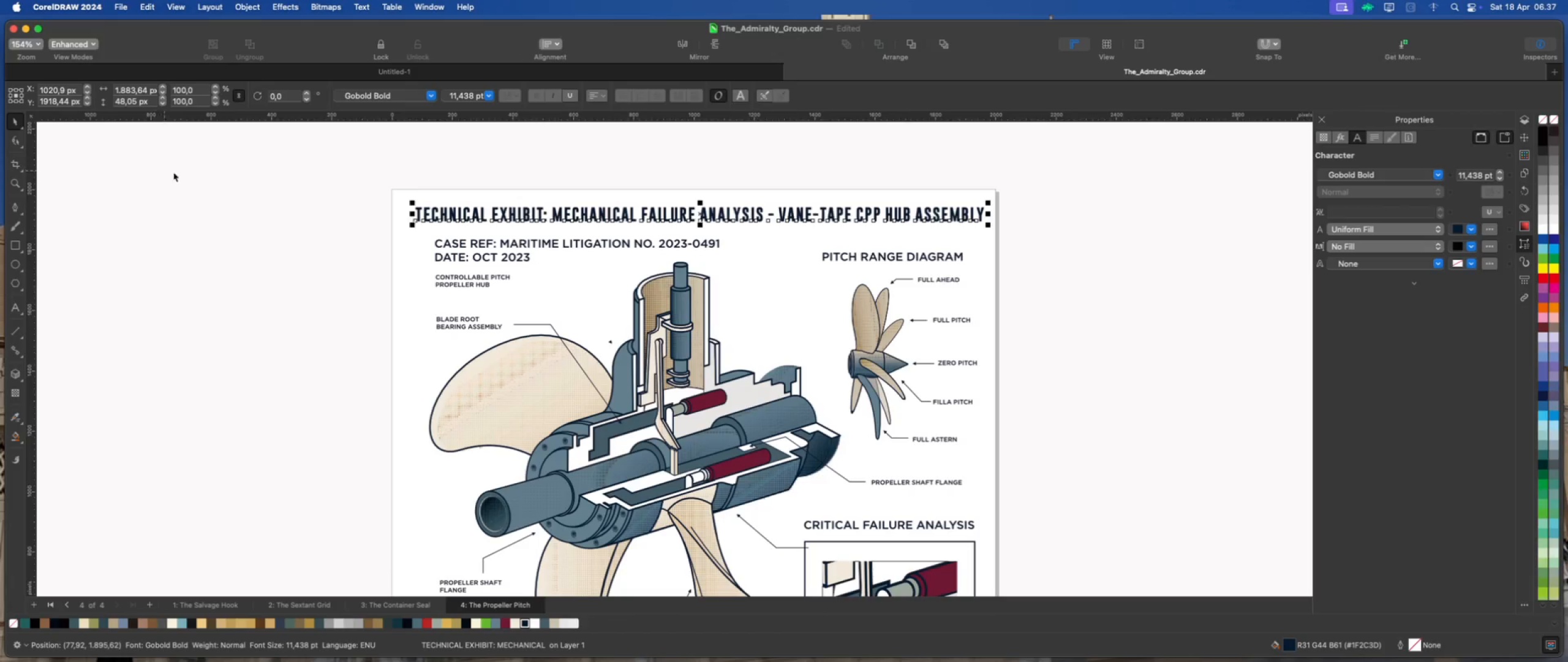 
left_click_drag(start_coordinate=[164, 170], to_coordinate=[184, 173])
 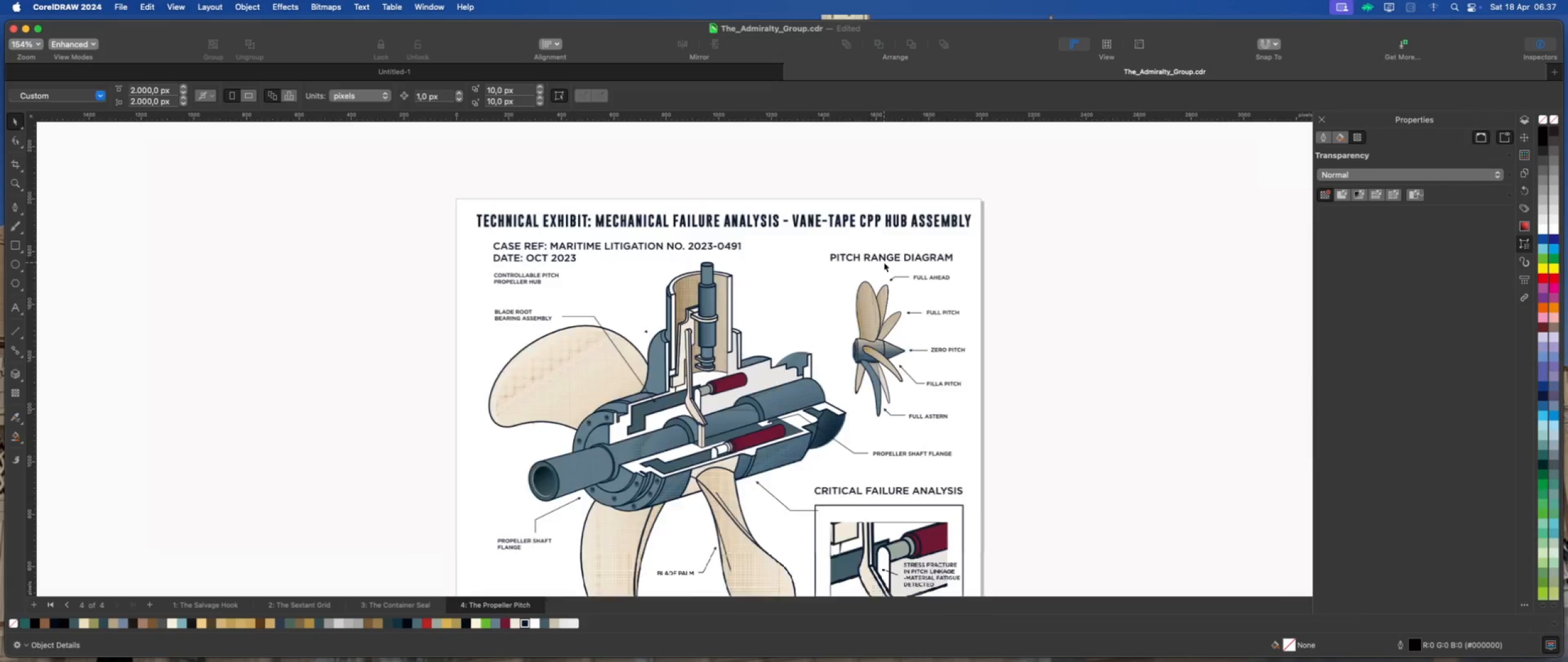 
scroll: coordinate [761, 250], scroll_direction: down, amount: 6.0
 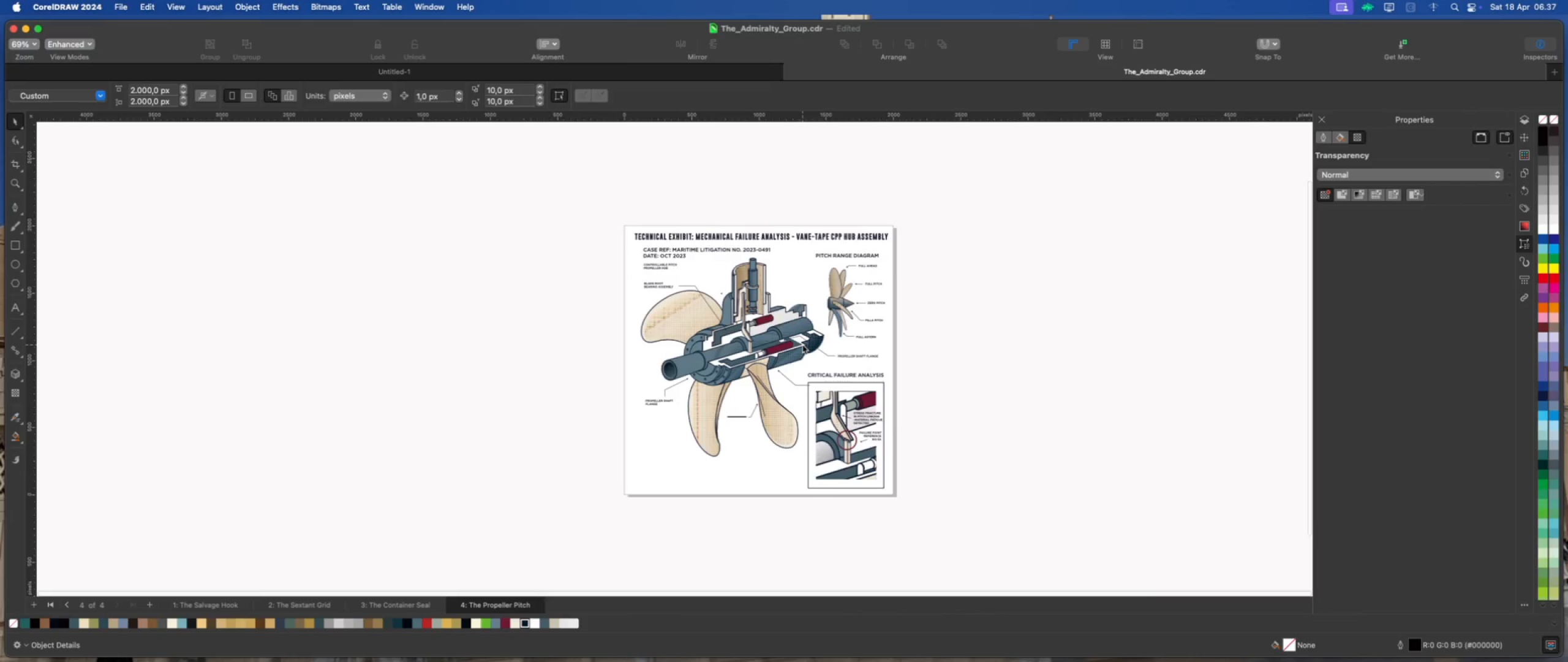 
scroll: coordinate [802, 344], scroll_direction: up, amount: 2.0
 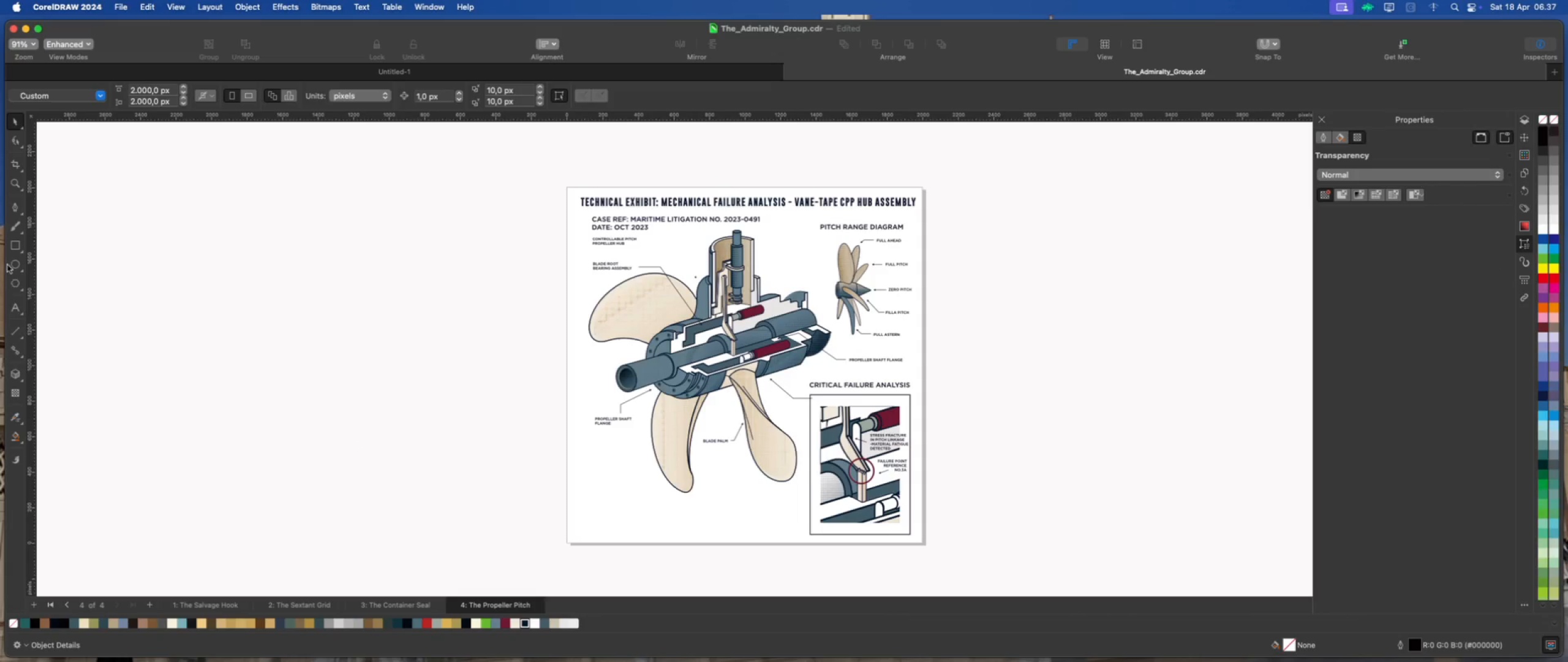 
double_click([13, 245])
 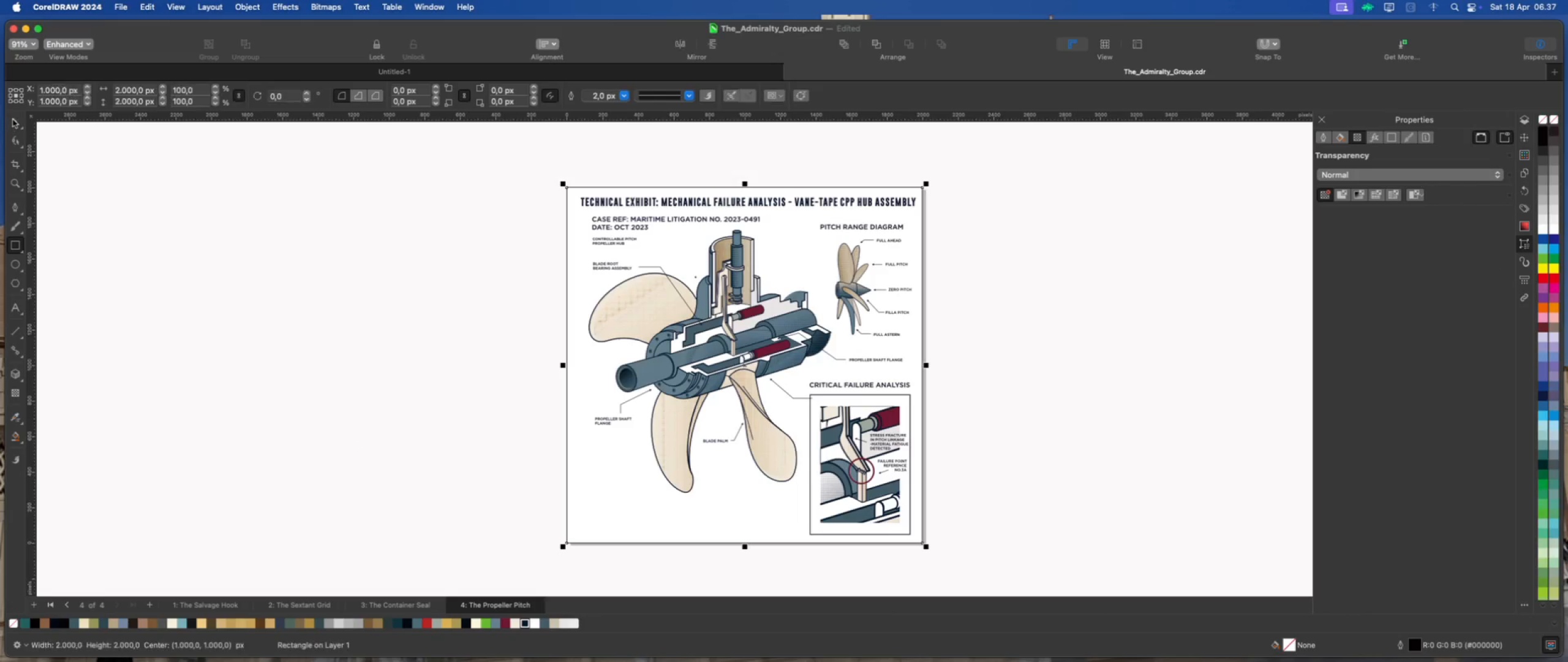 
left_click([13, 120])
 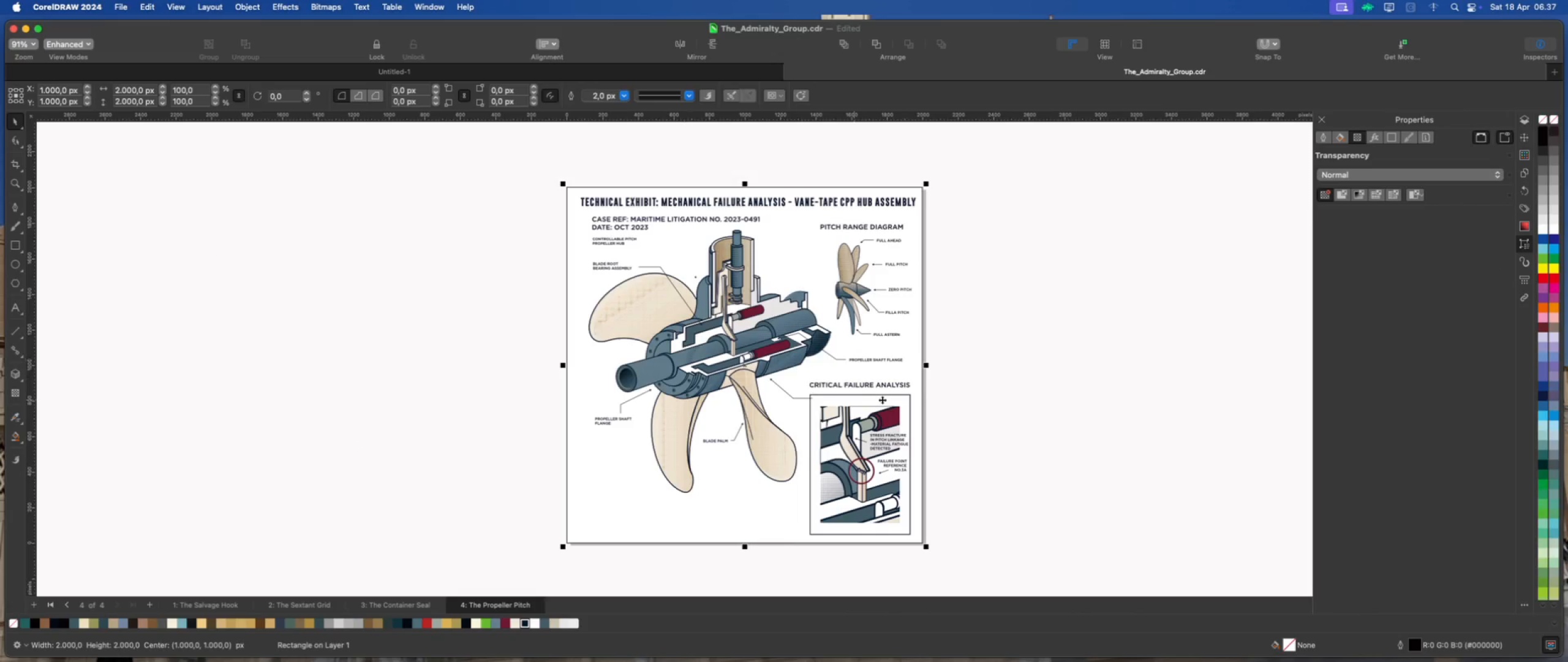 
scroll: coordinate [924, 389], scroll_direction: up, amount: 1.0
 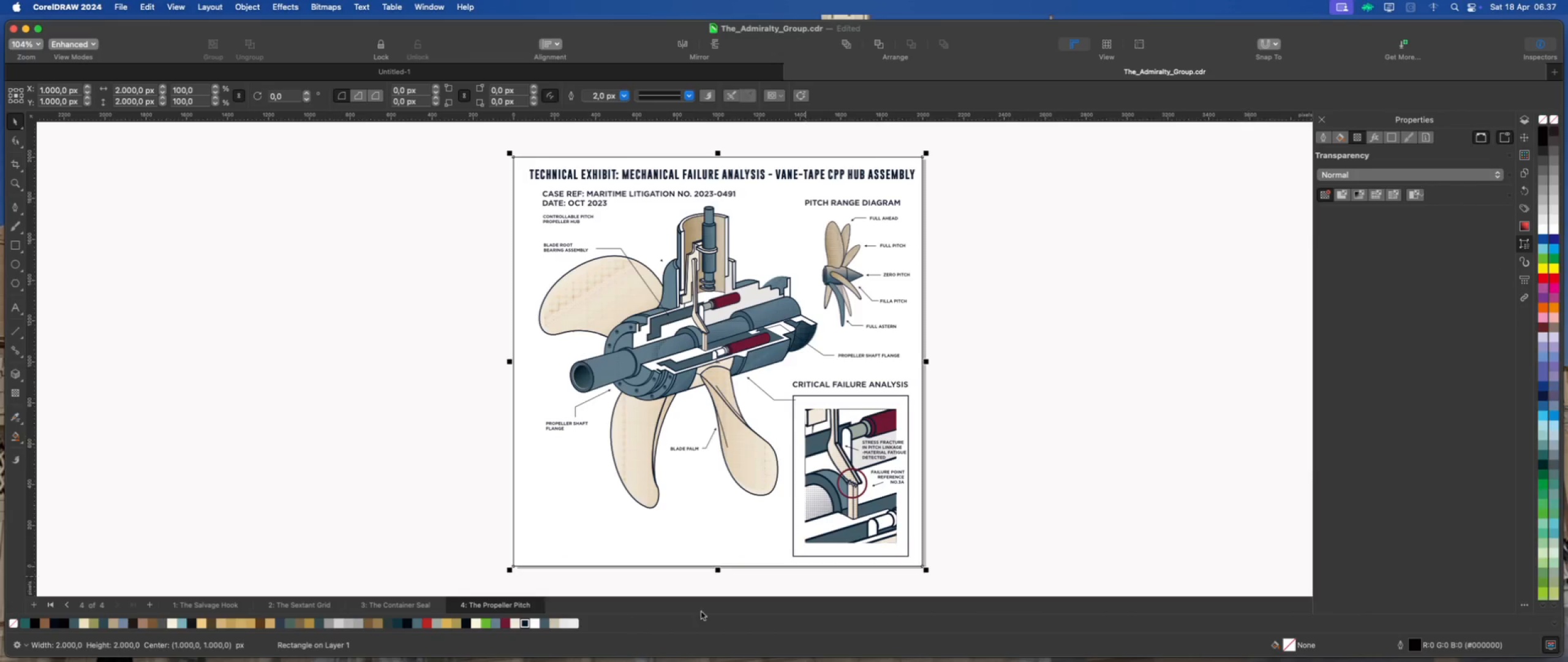 
left_click([575, 626])
 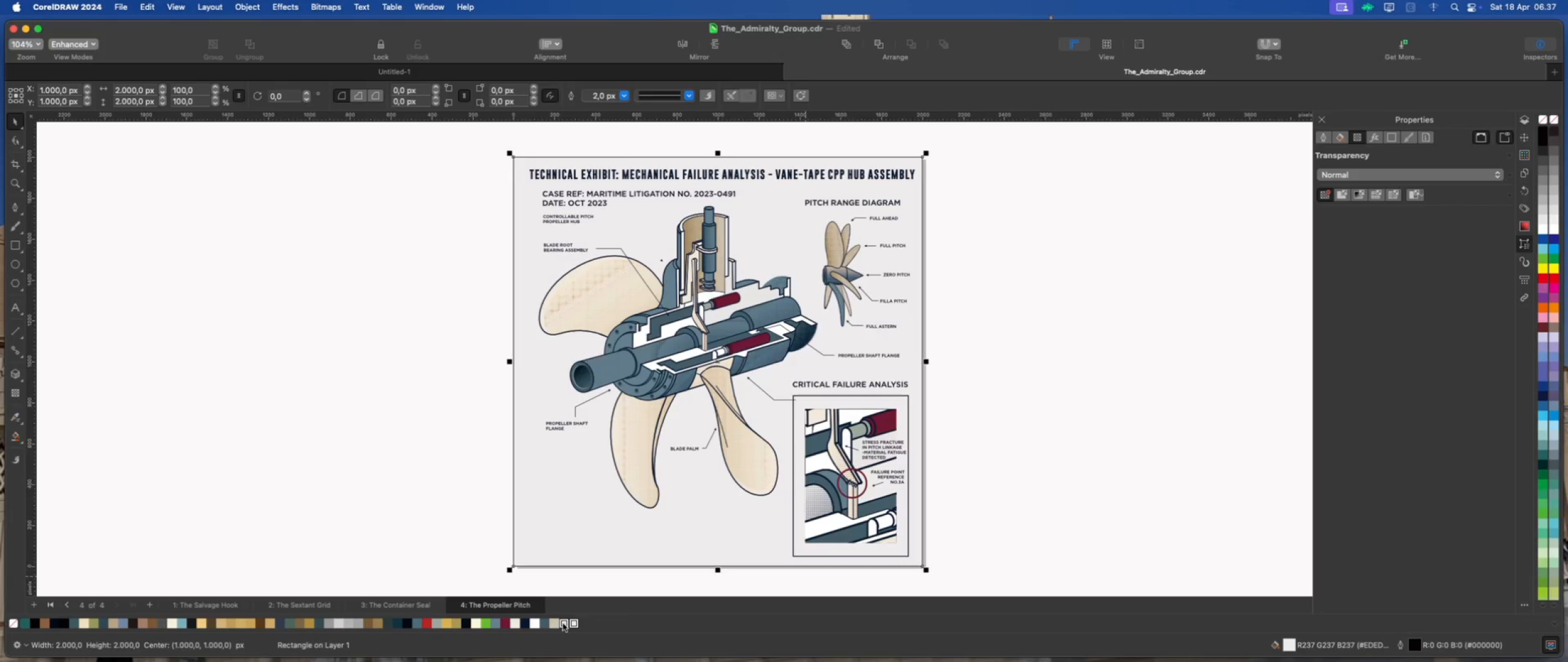 
left_click([562, 623])
 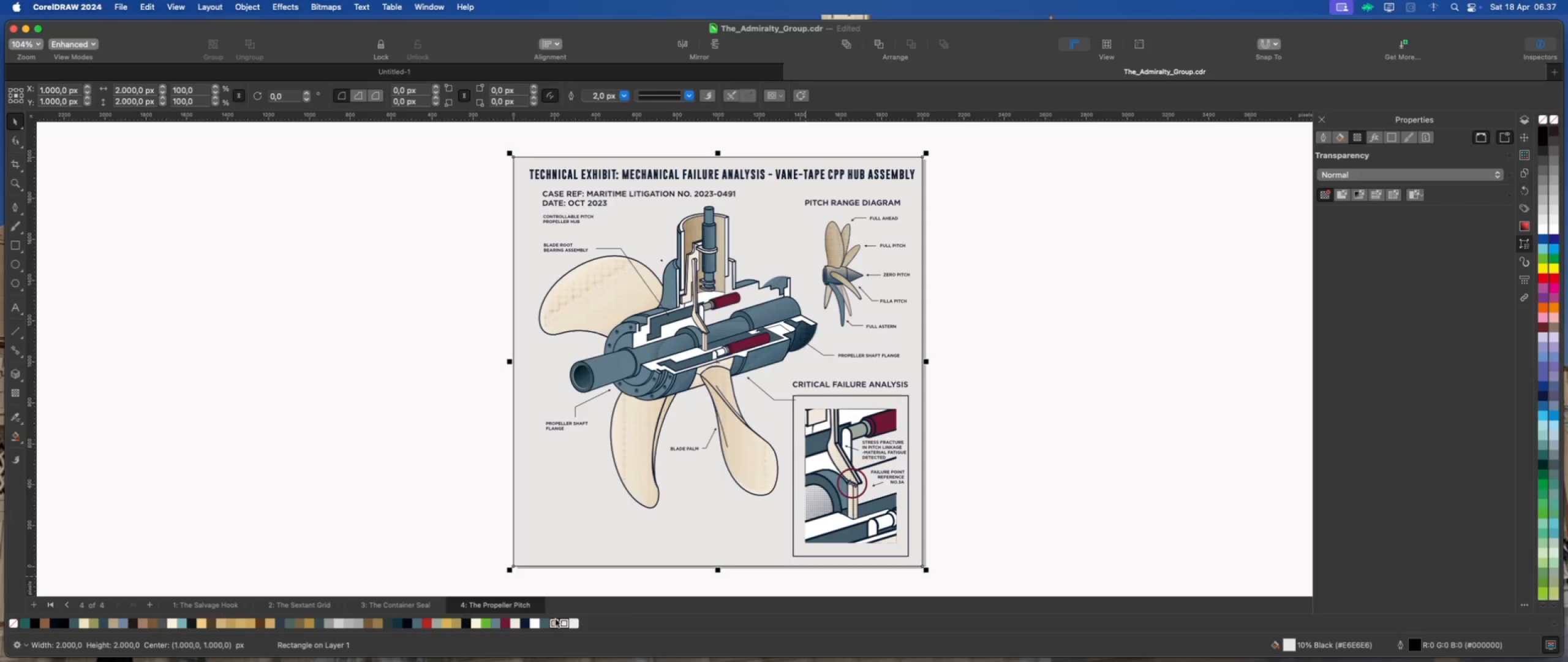 
left_click([576, 623])
 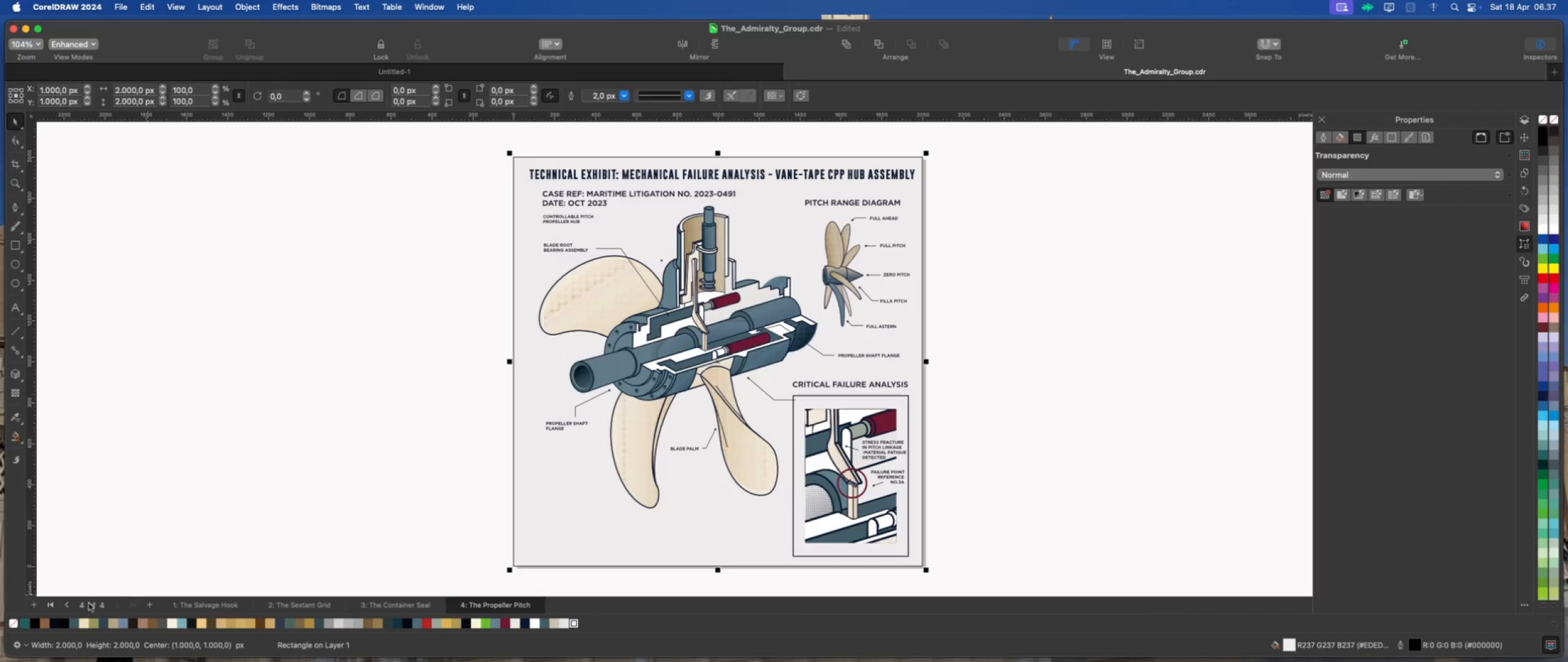 
mouse_move([20, 614])
 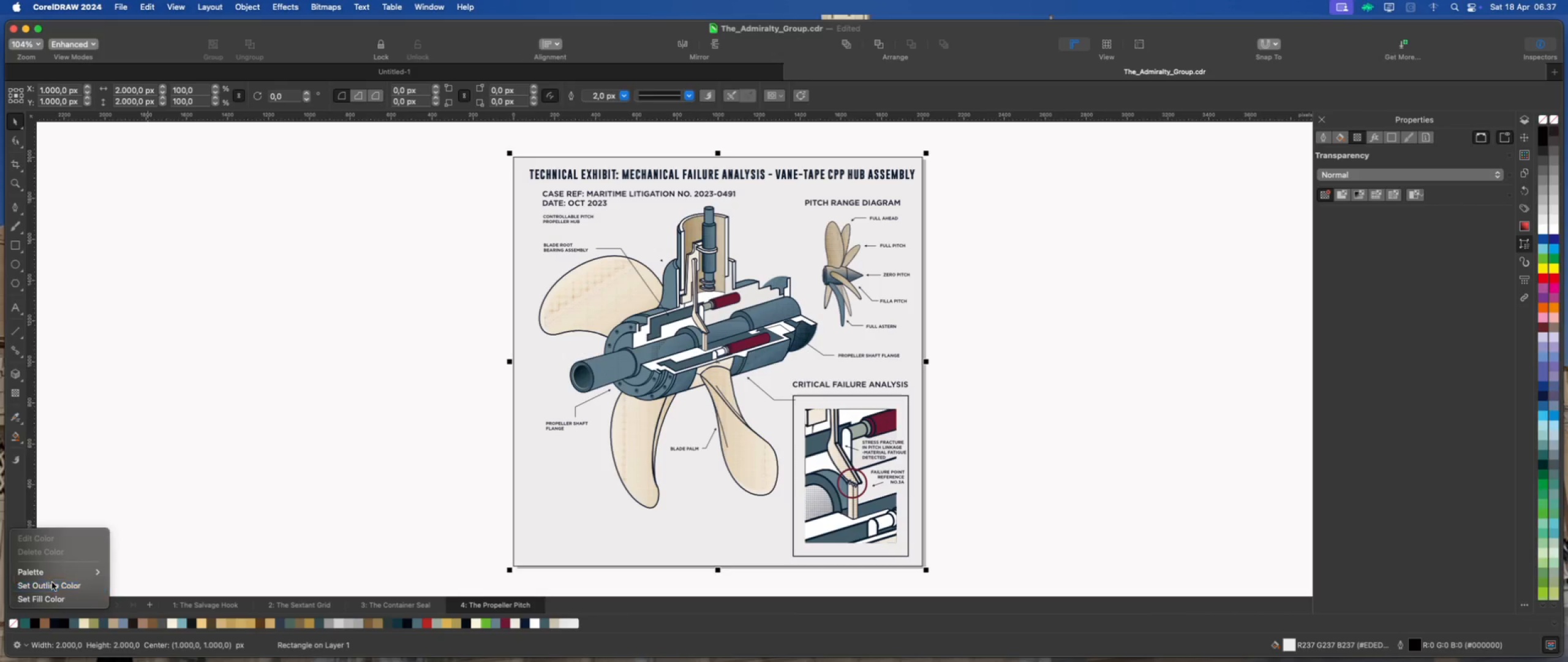 
left_click([52, 582])
 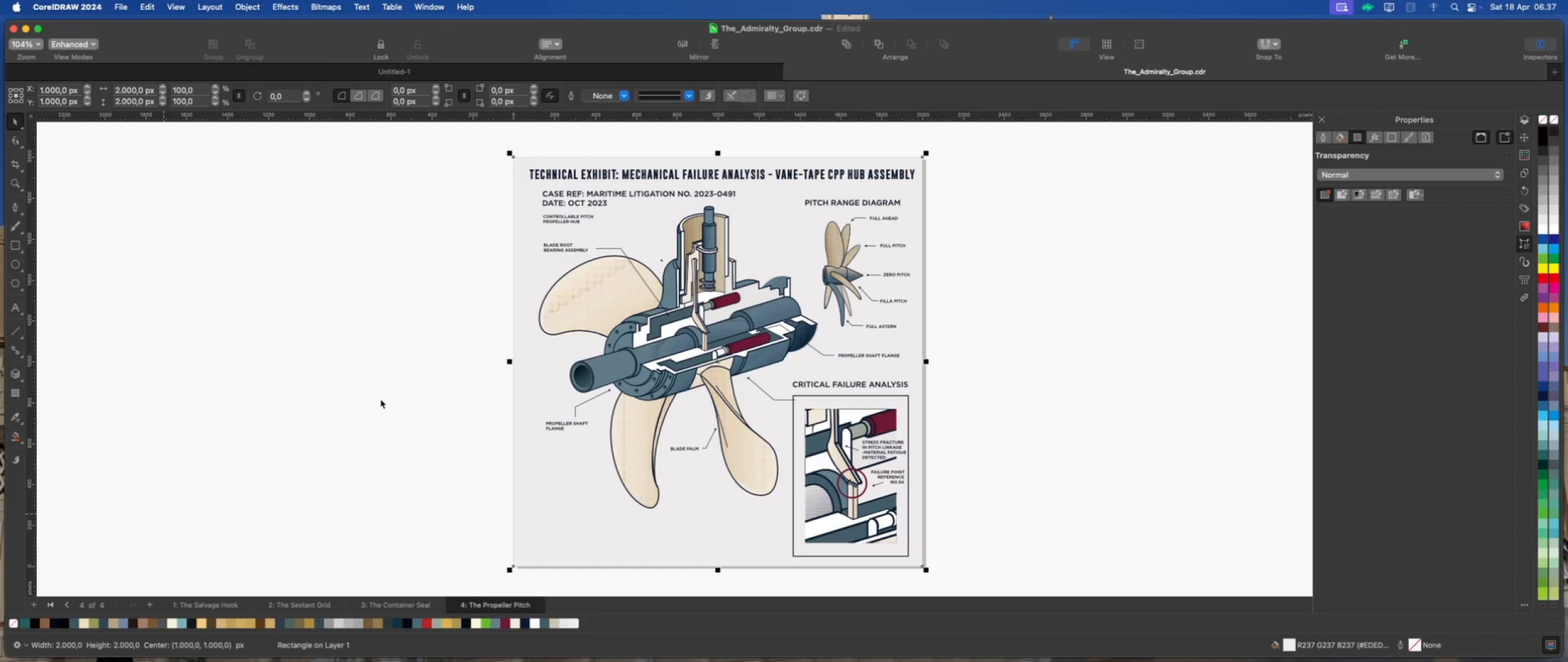 
left_click([380, 399])
 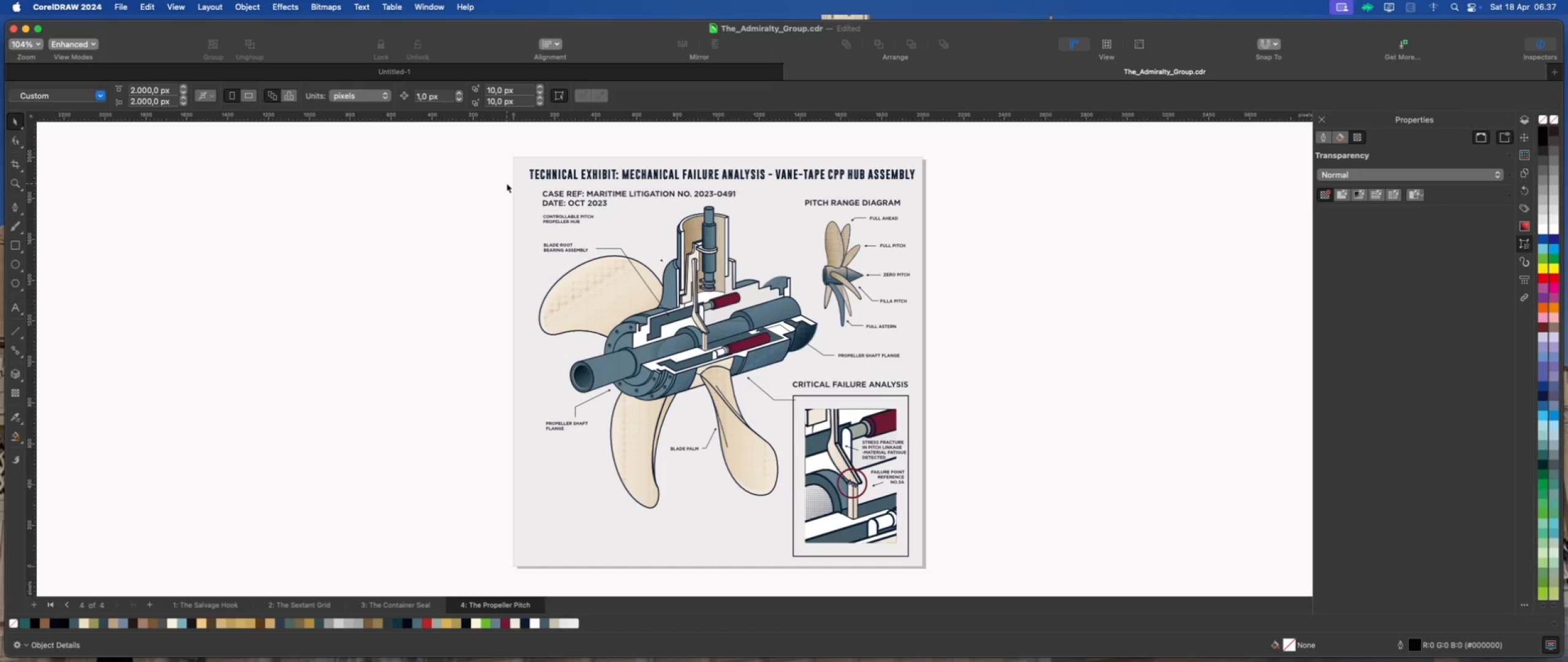 
left_click_drag(start_coordinate=[508, 183], to_coordinate=[950, 567])
 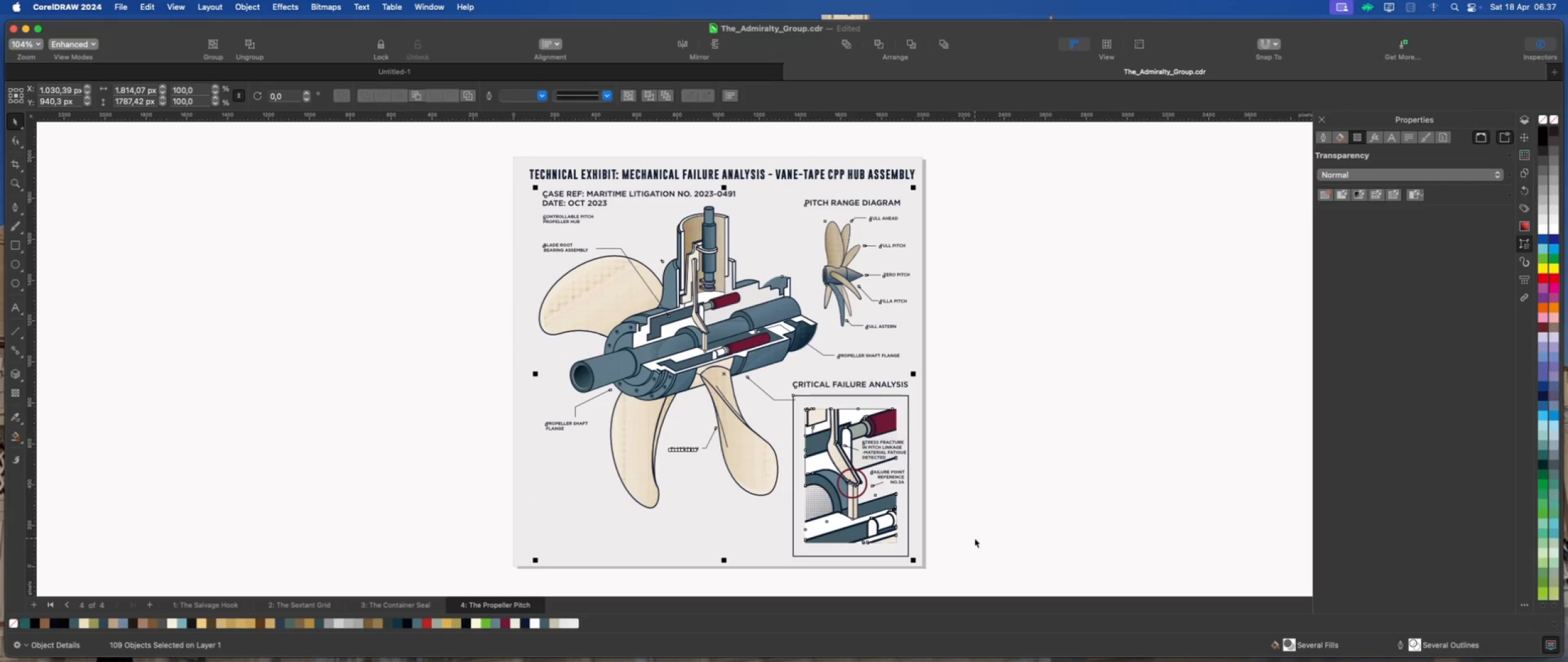 
key(Meta+G)
 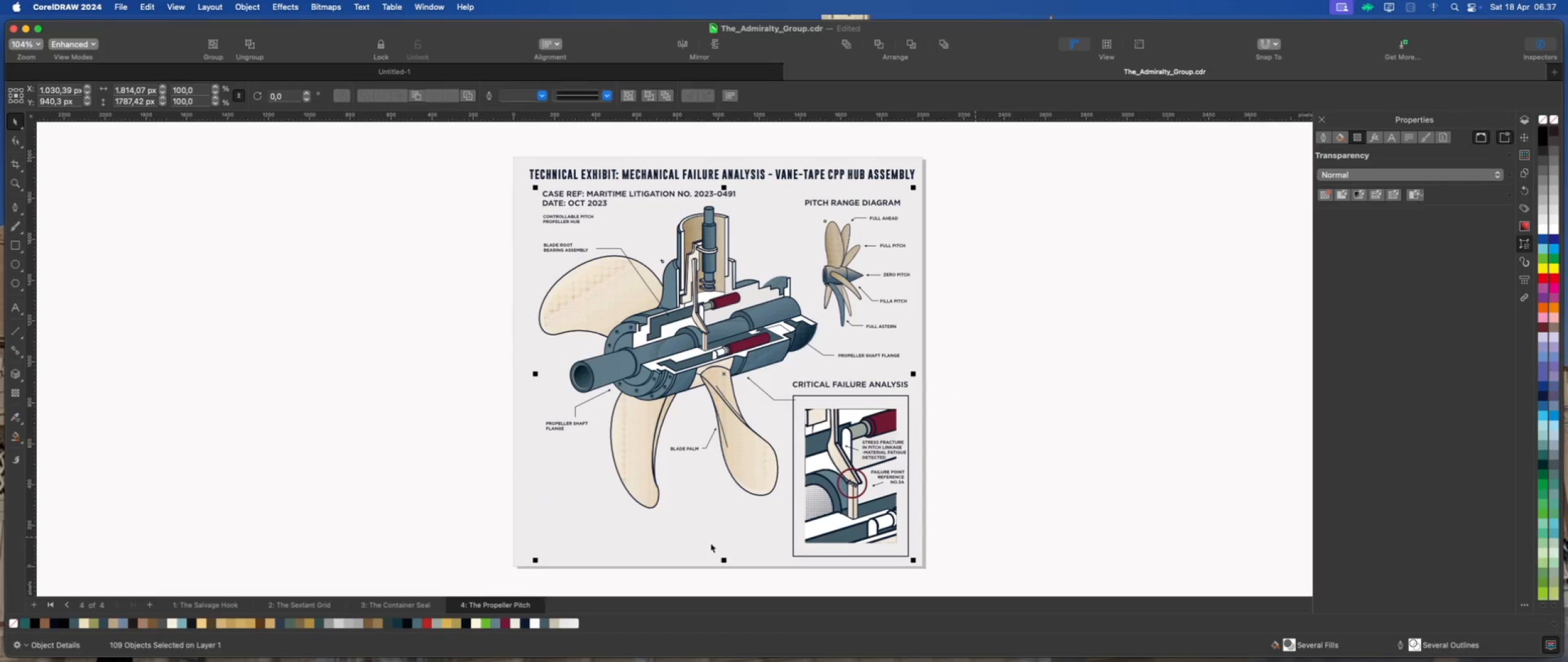 
hold_key(key=ShiftLeft, duration=0.78)
left_click([647, 546])
 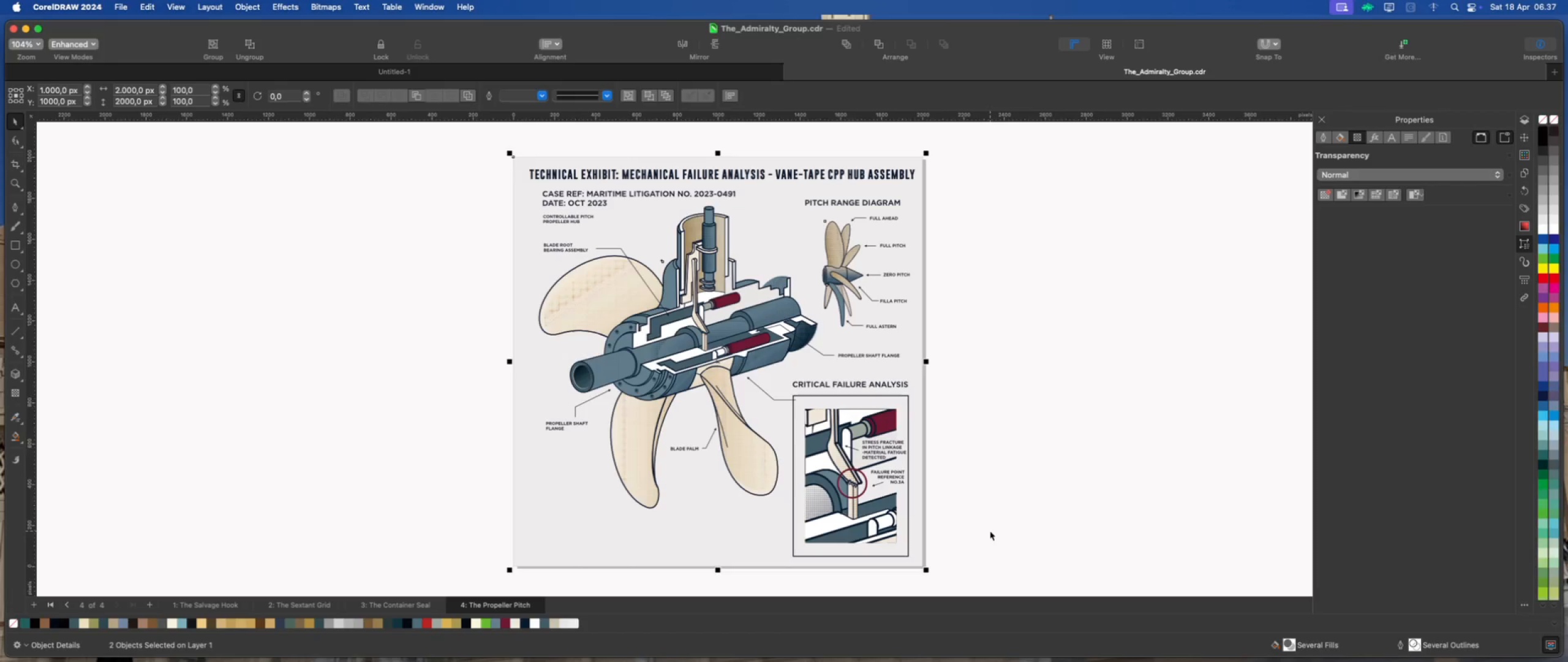 
key(Shift+C)
 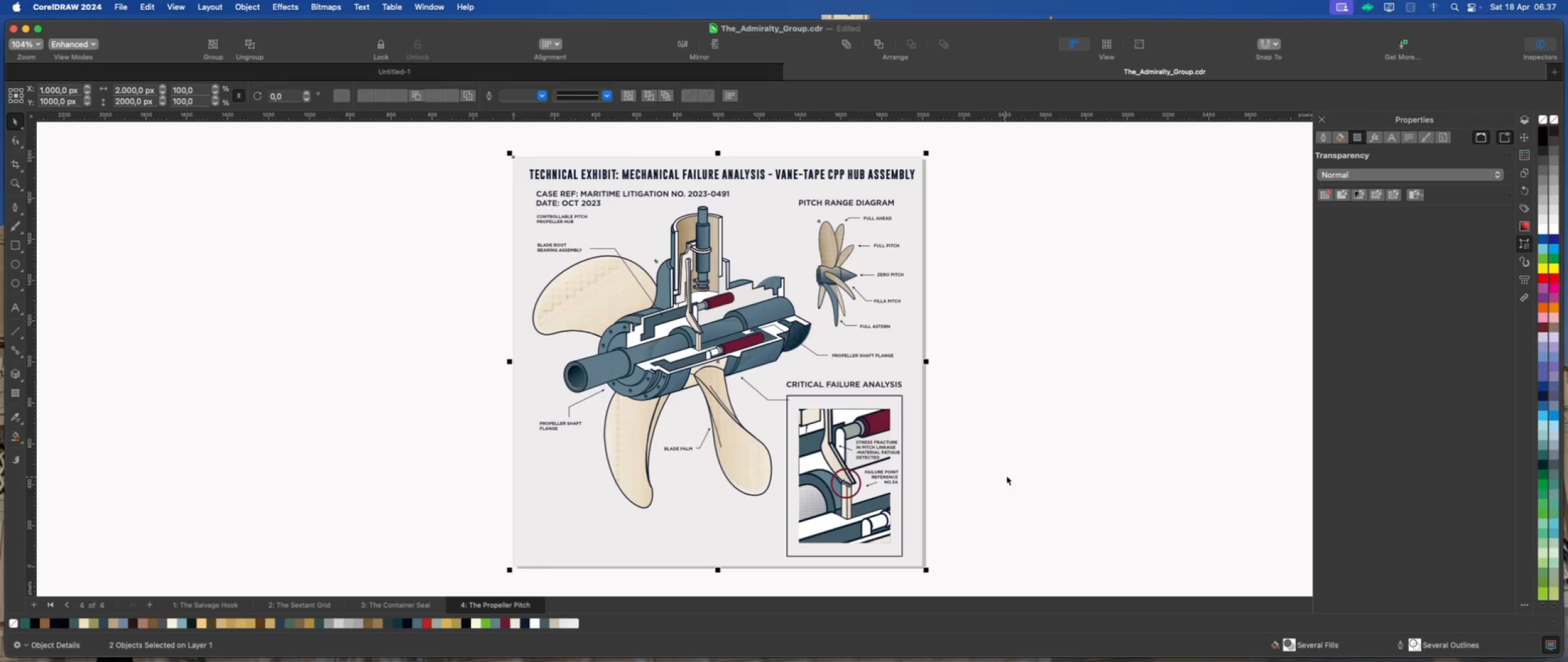 
left_click([1006, 476])
 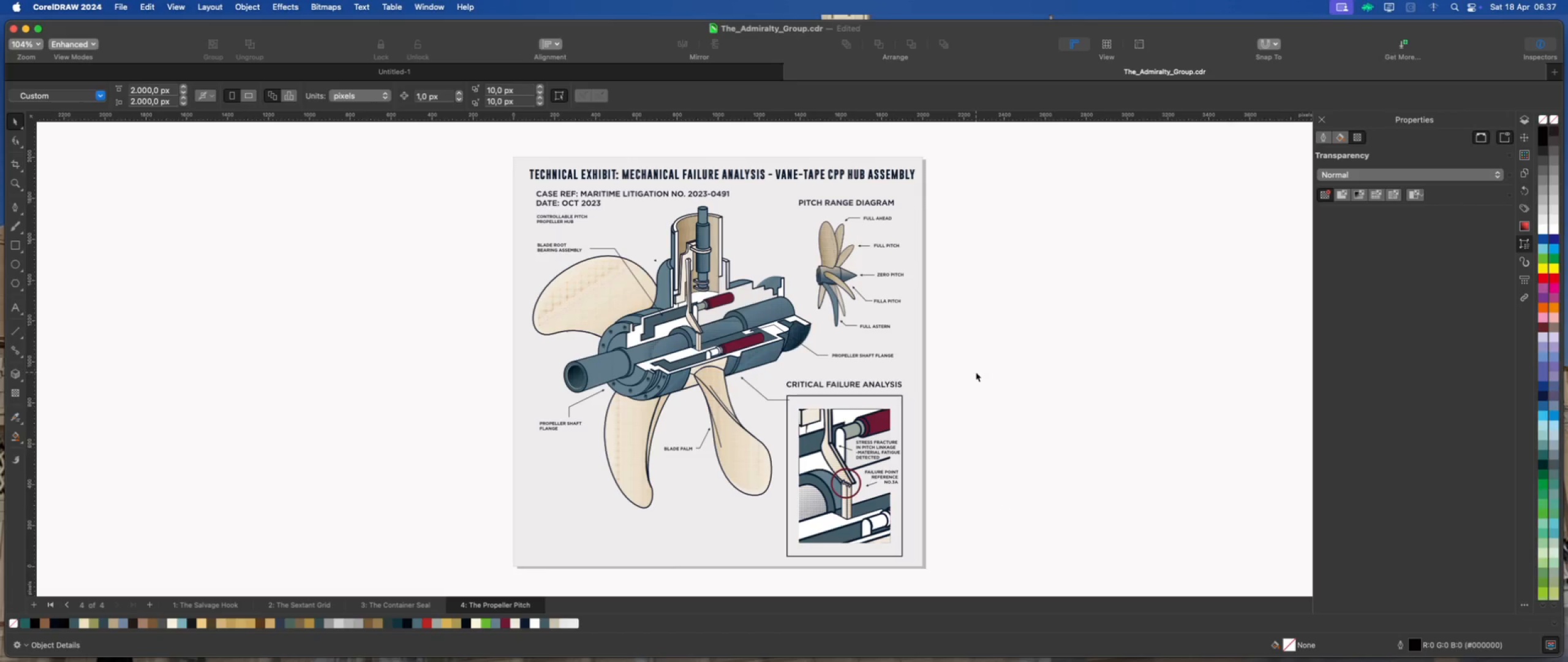 
left_click([976, 372])
 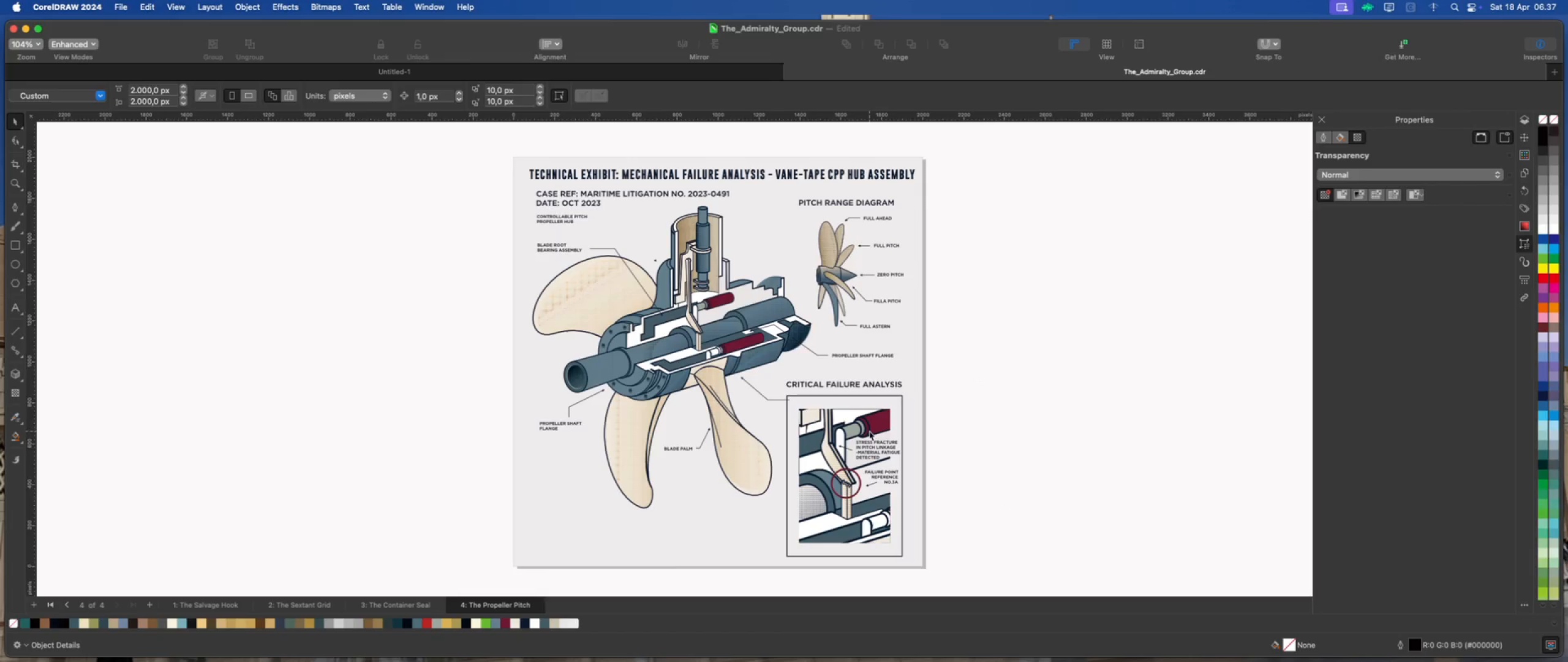 
left_click([869, 431])
 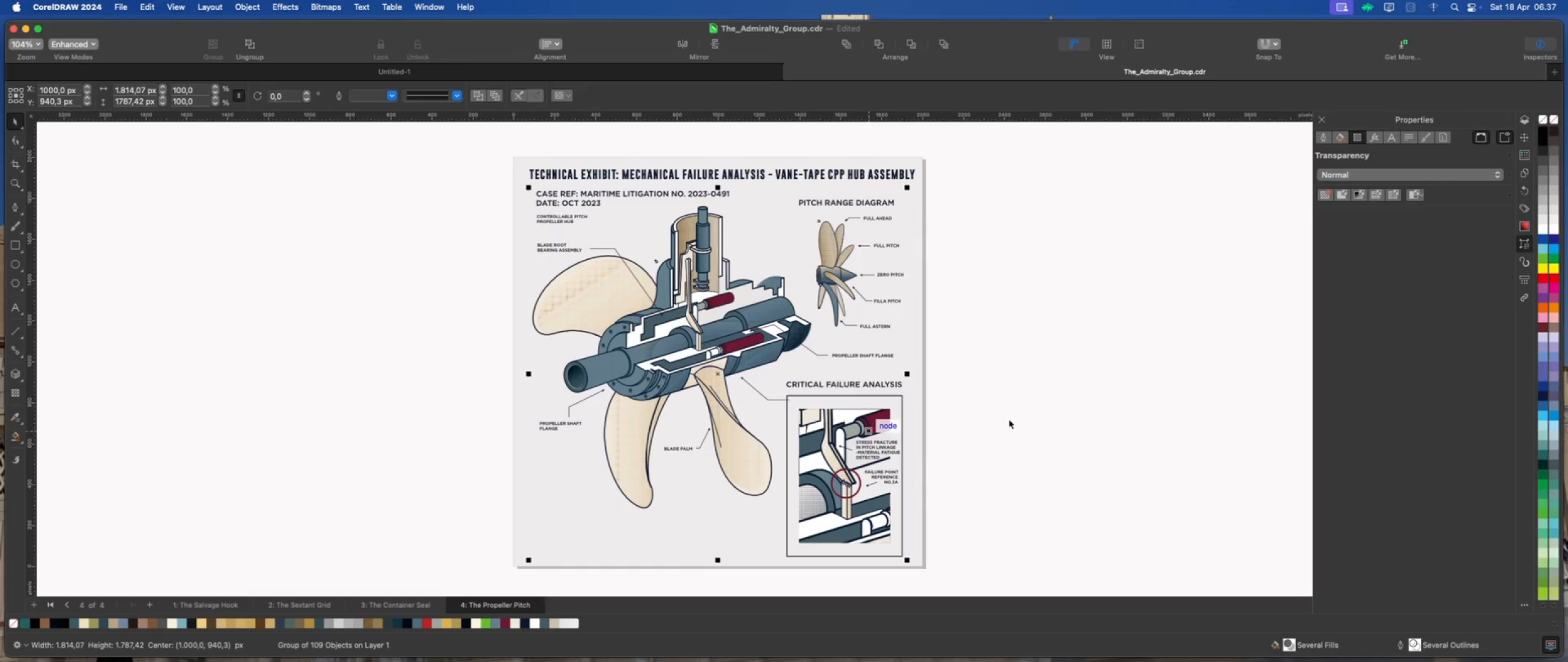 
left_click([1014, 418])
 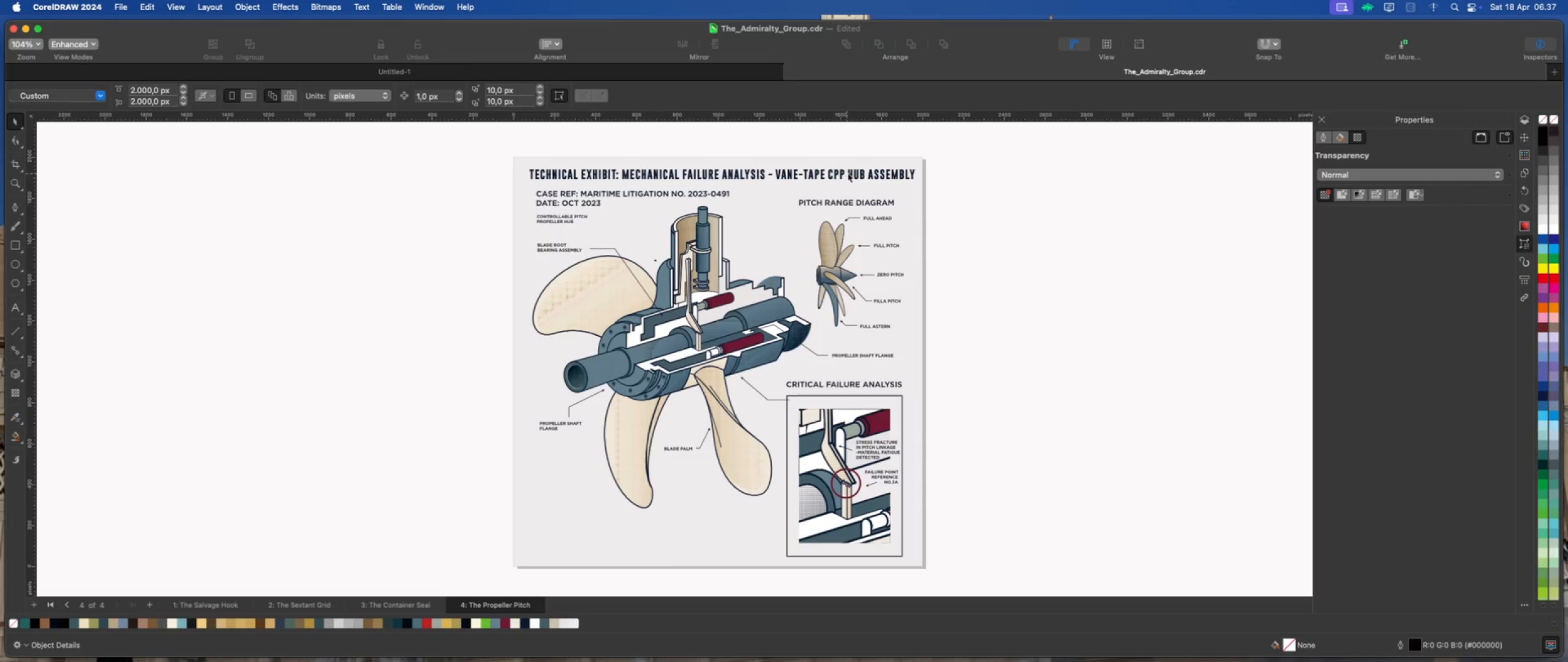 
left_click([849, 172])
 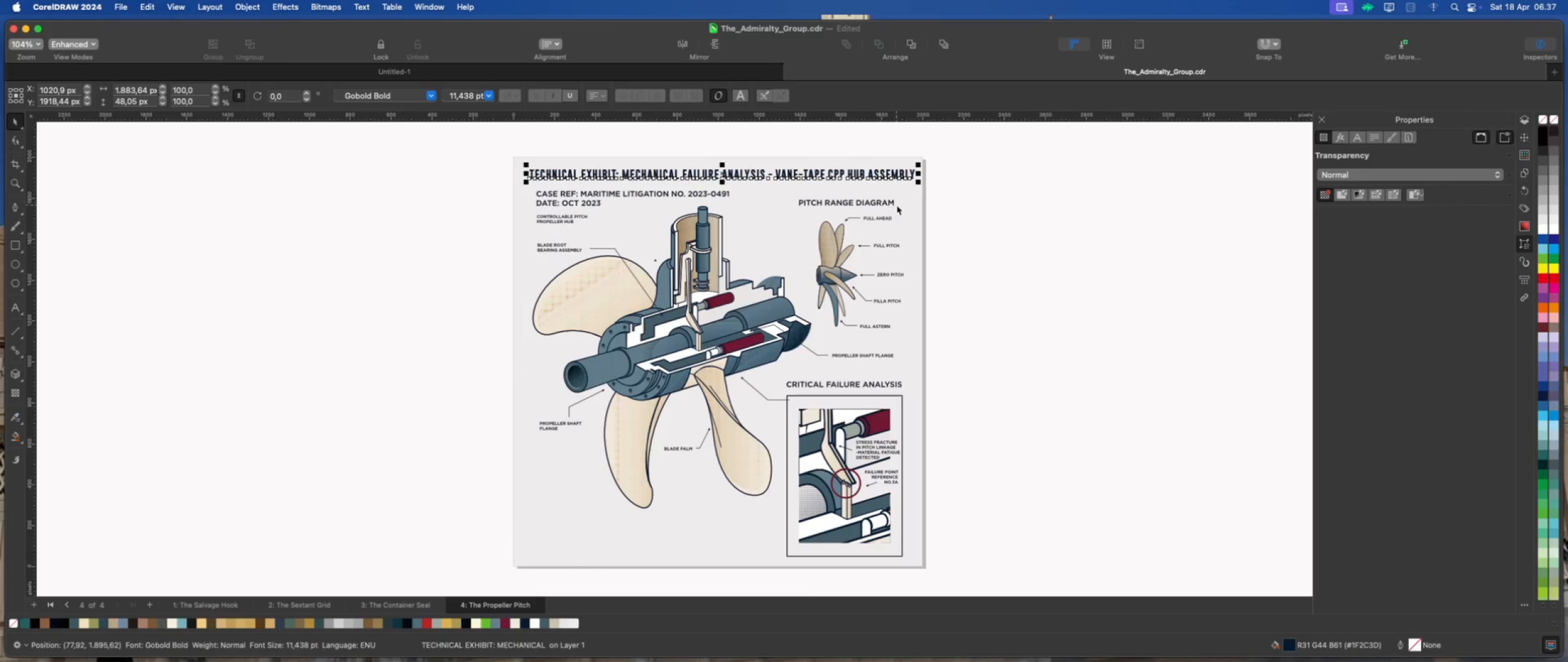 
hold_key(key=ShiftLeft, duration=0.7)
left_click([907, 205])
 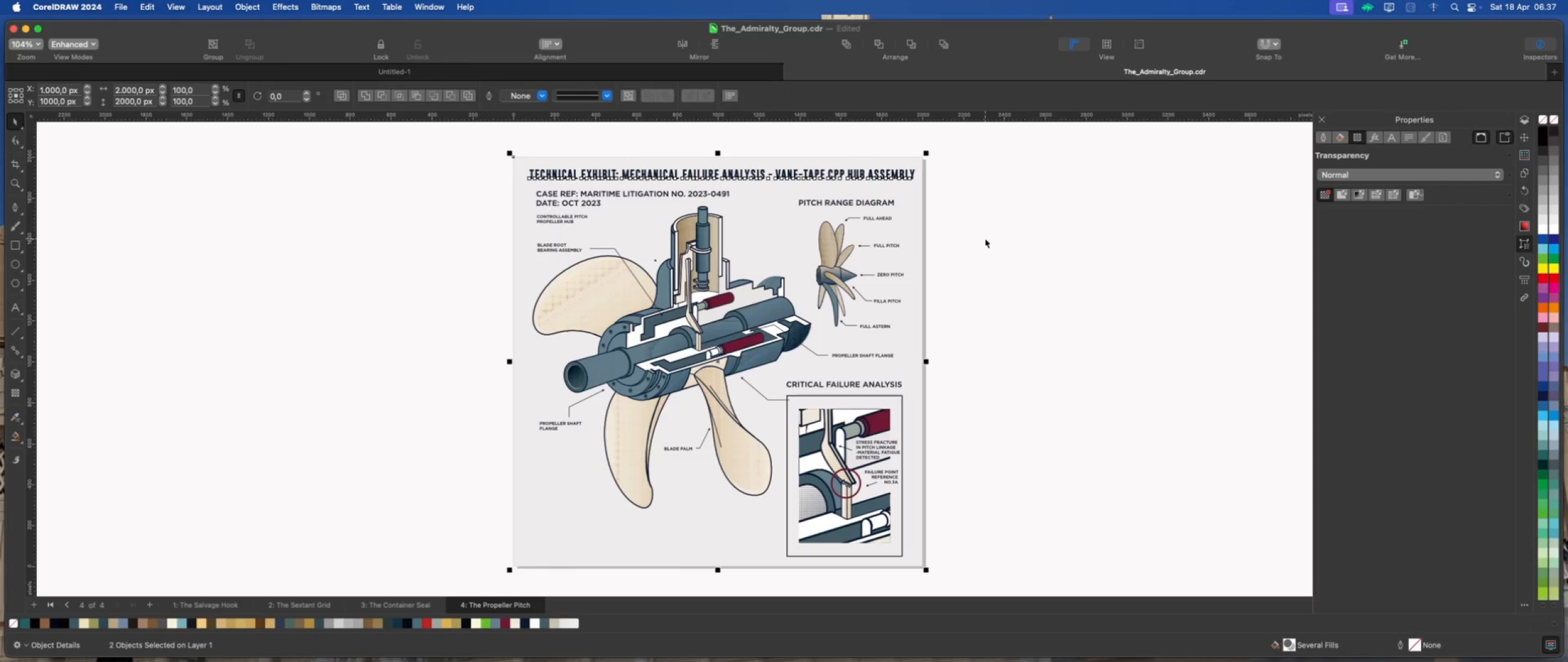 
key(Shift+C)
 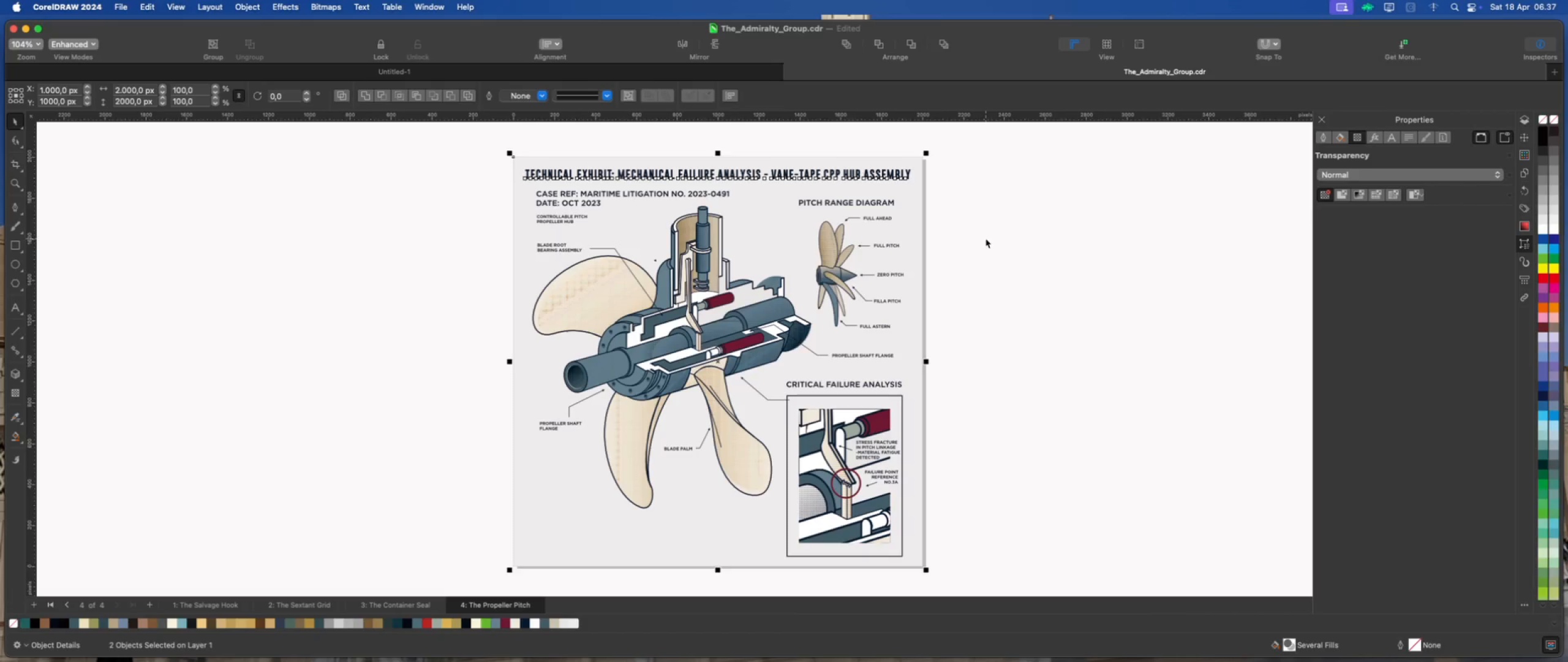 
left_click([986, 238])
 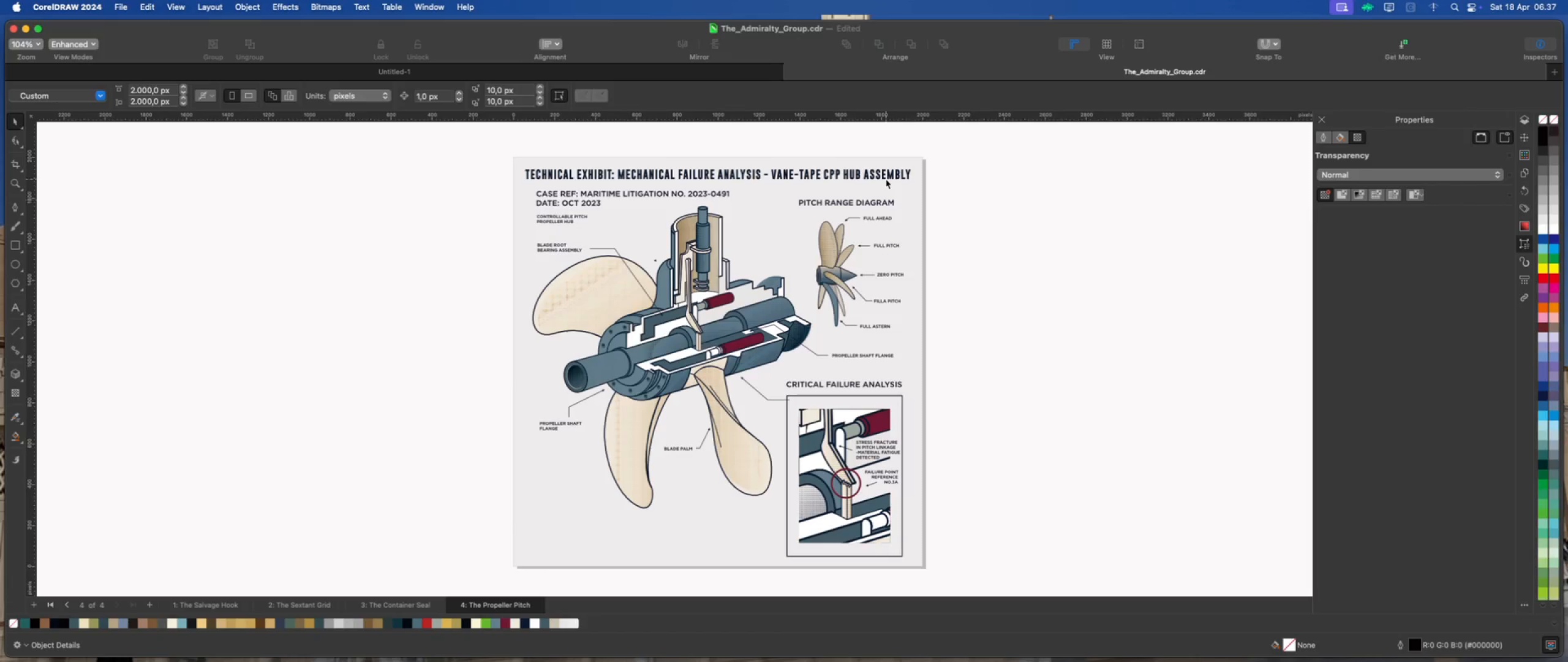 
left_click([886, 179])
 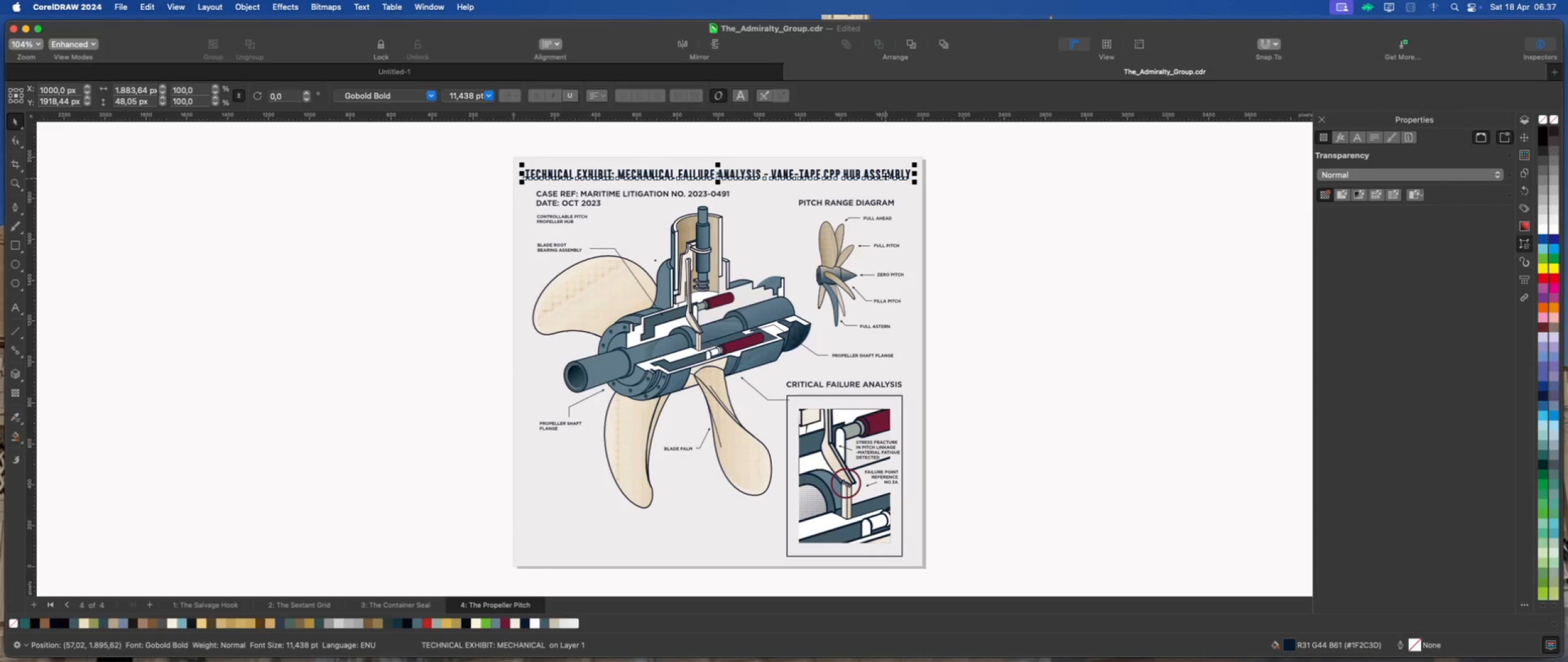 
right_click([885, 176])
 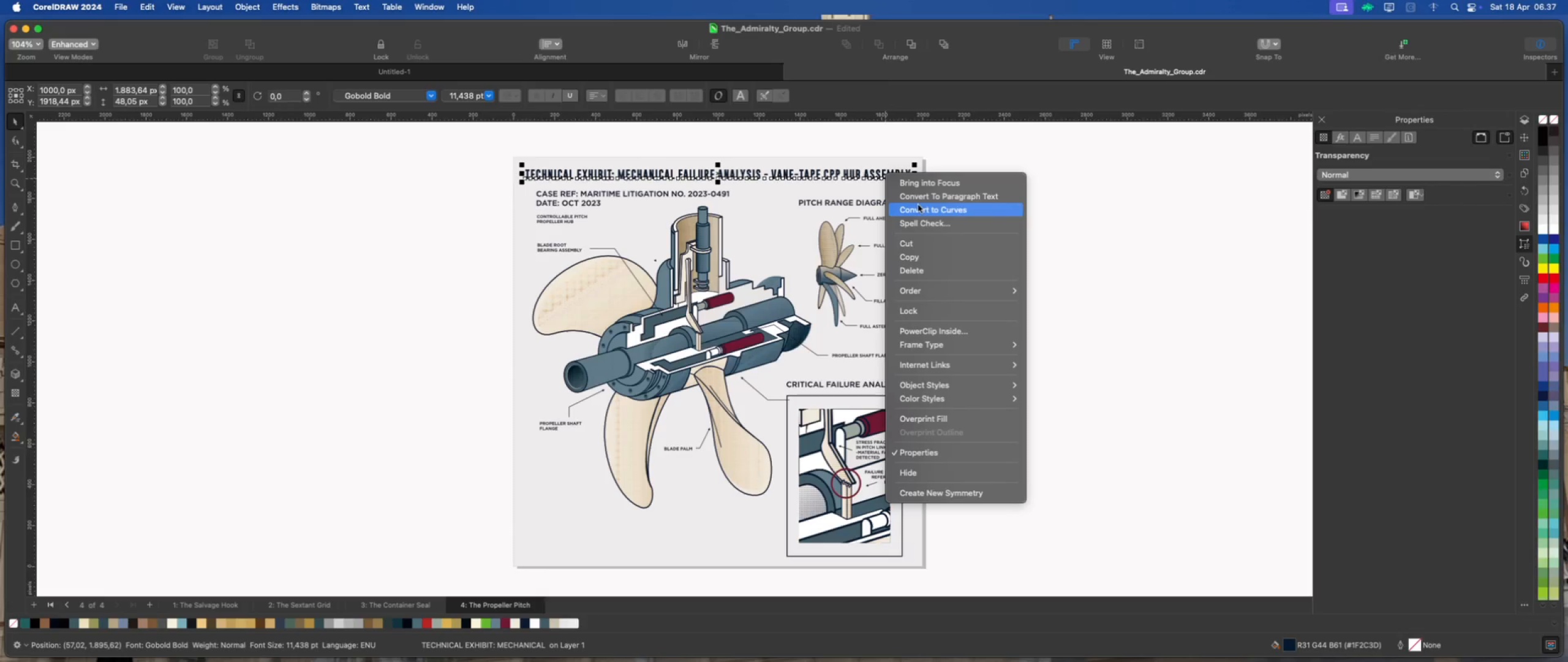 
left_click([919, 205])
 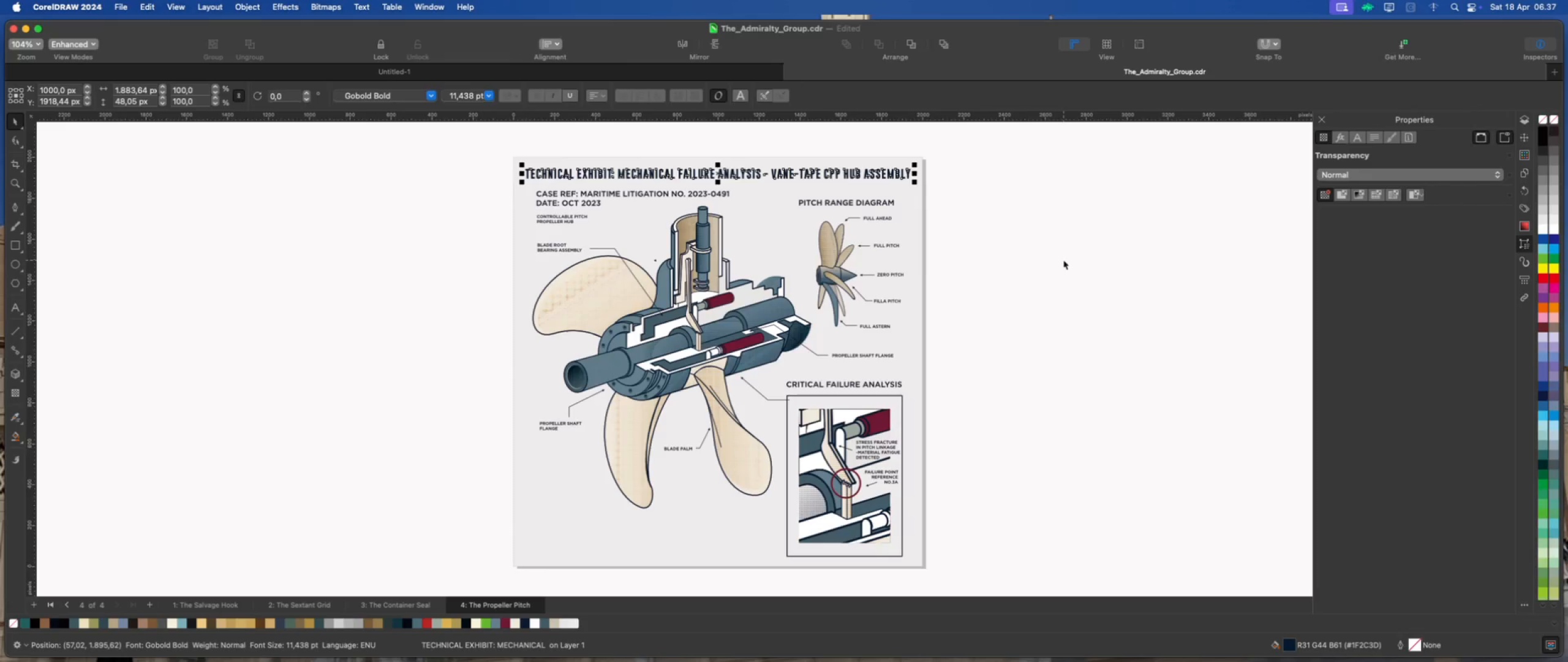 
left_click([1063, 260])
 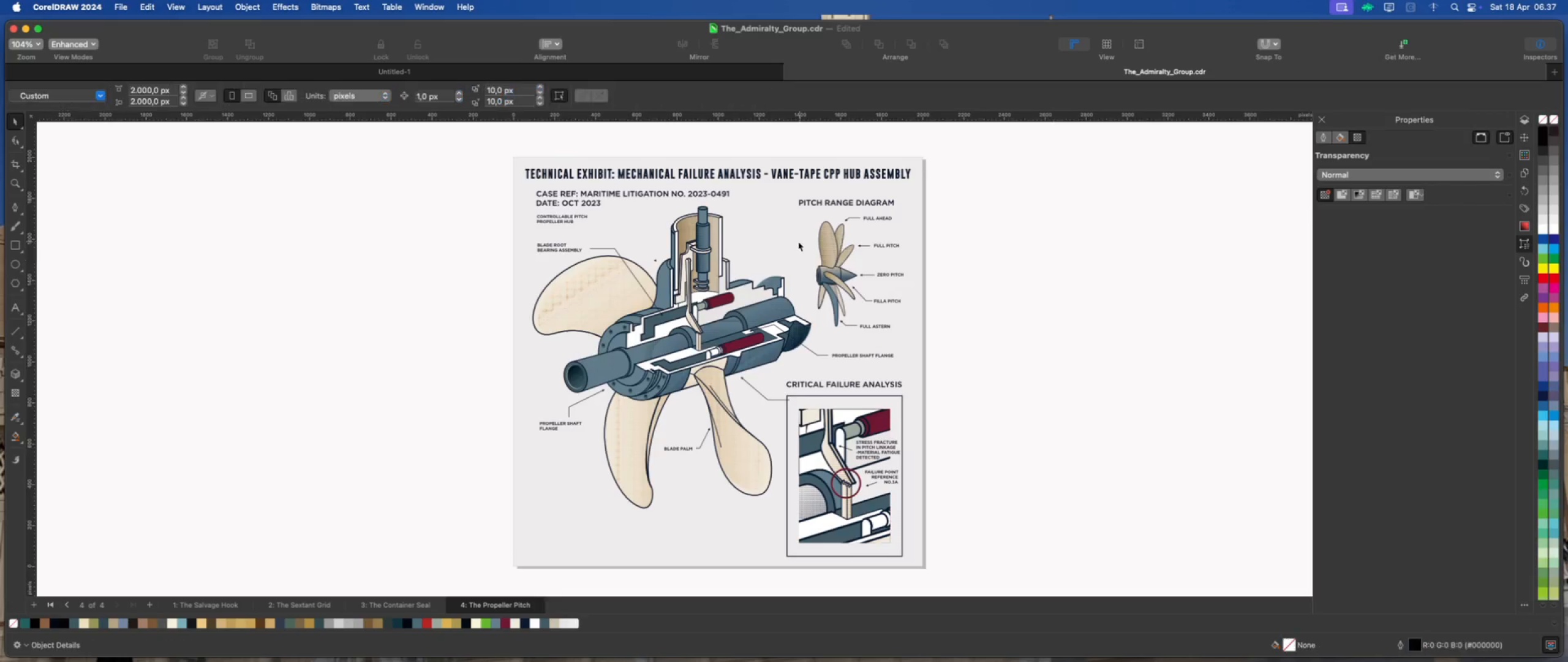 
scroll: coordinate [799, 242], scroll_direction: down, amount: 1.0
 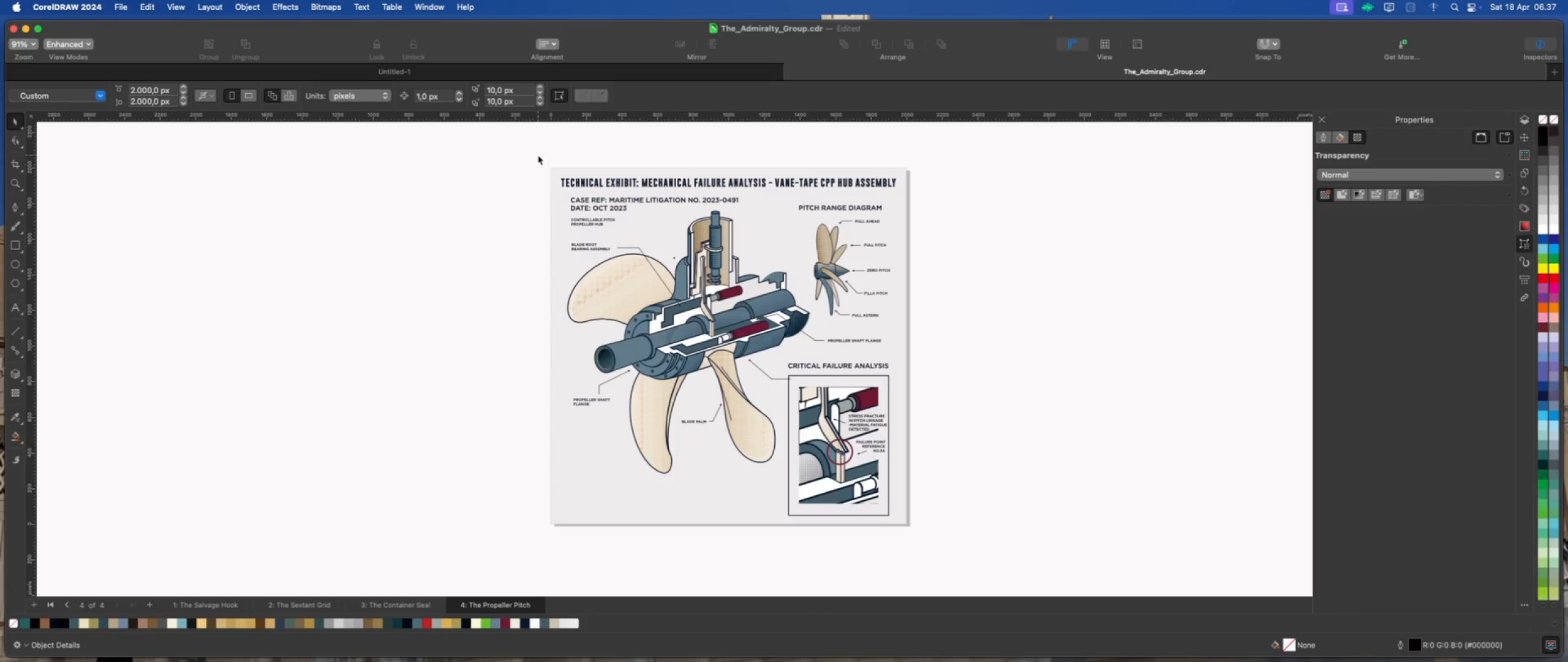 
left_click([538, 154])
 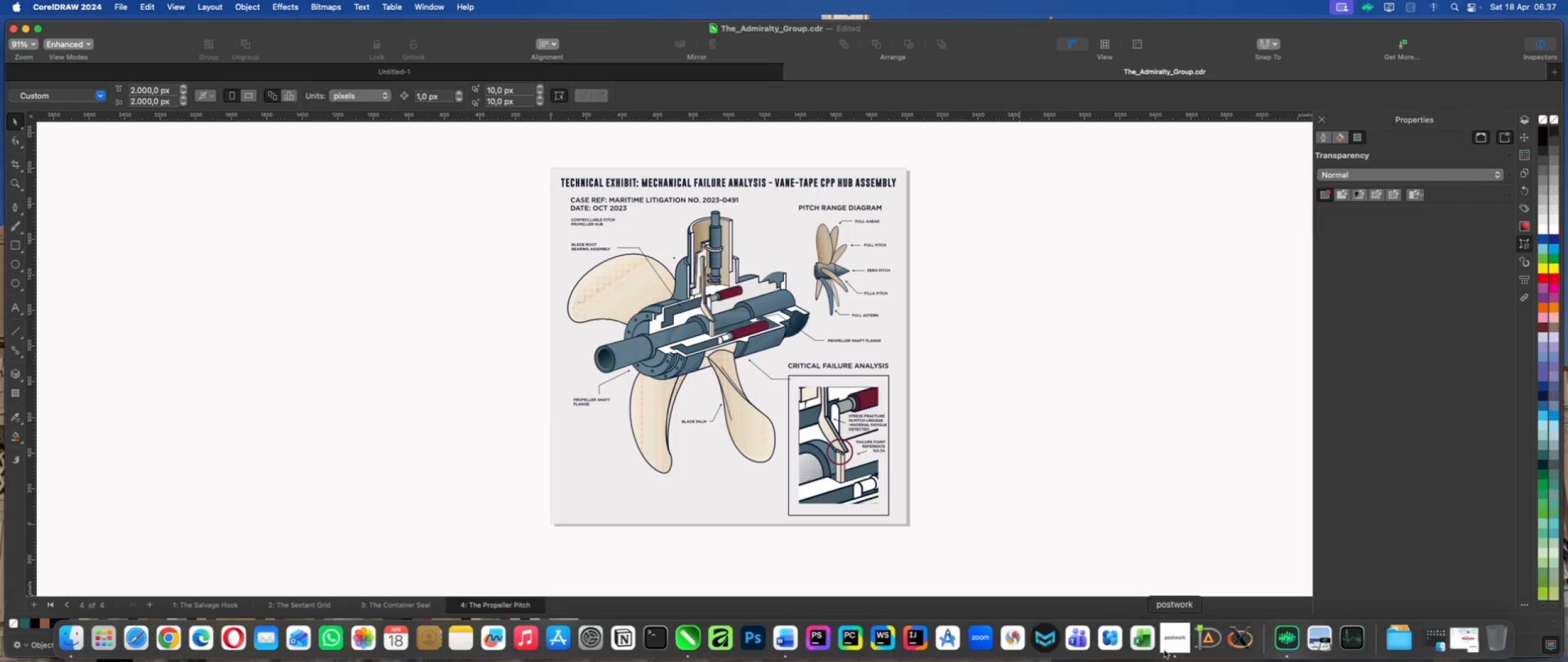 